 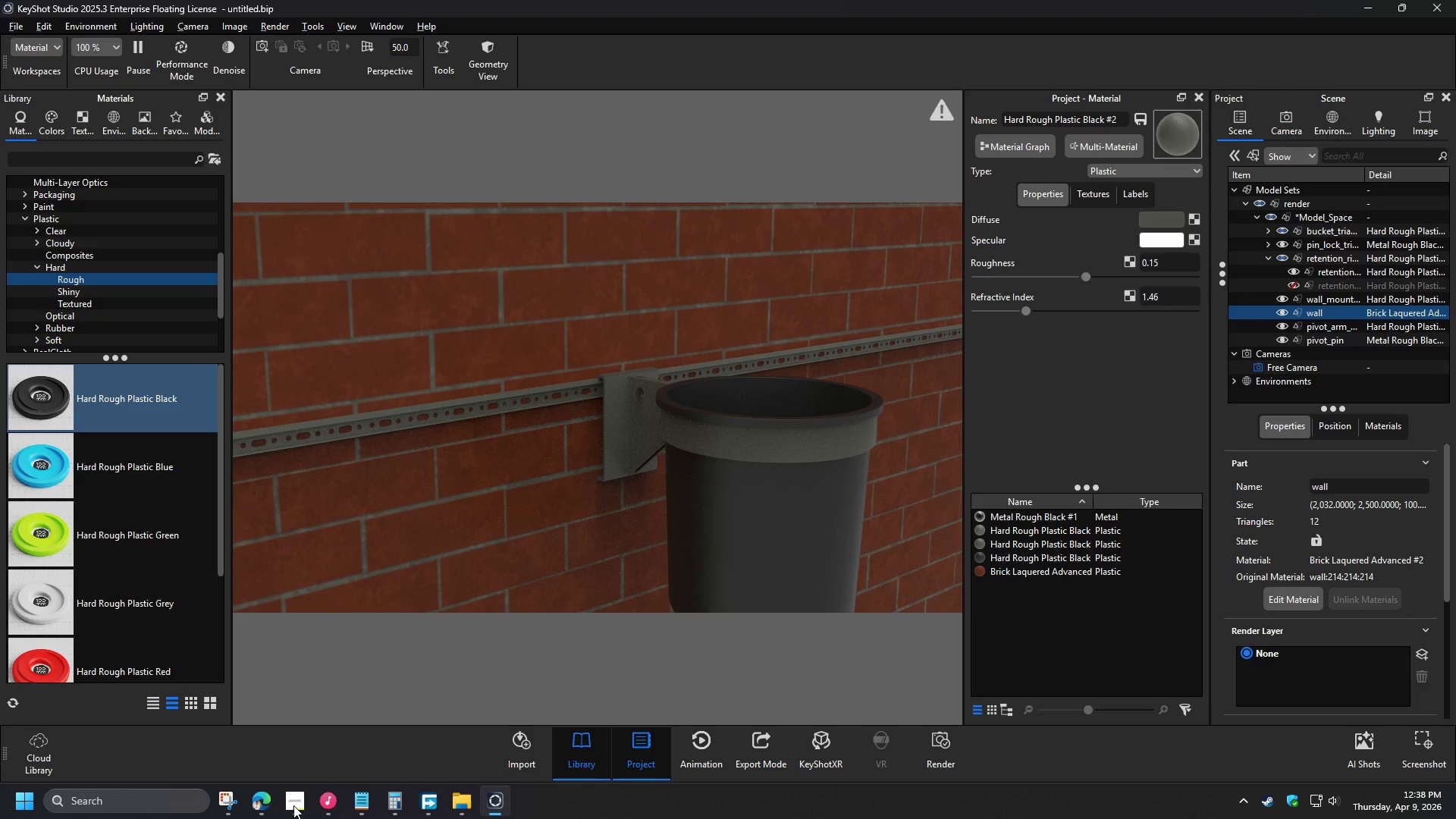 
left_click([1227, 153])
 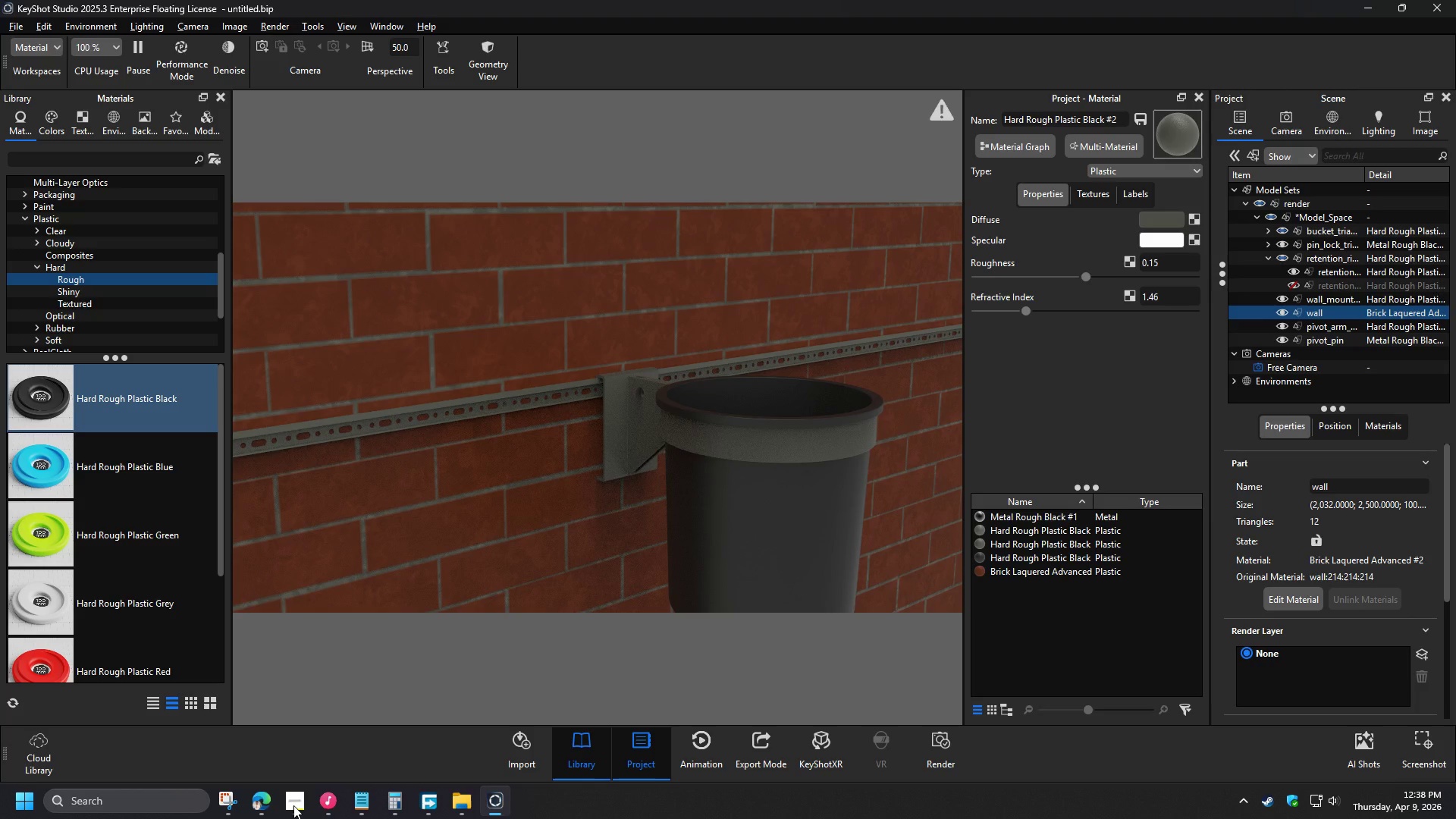 
type(FRONT)
 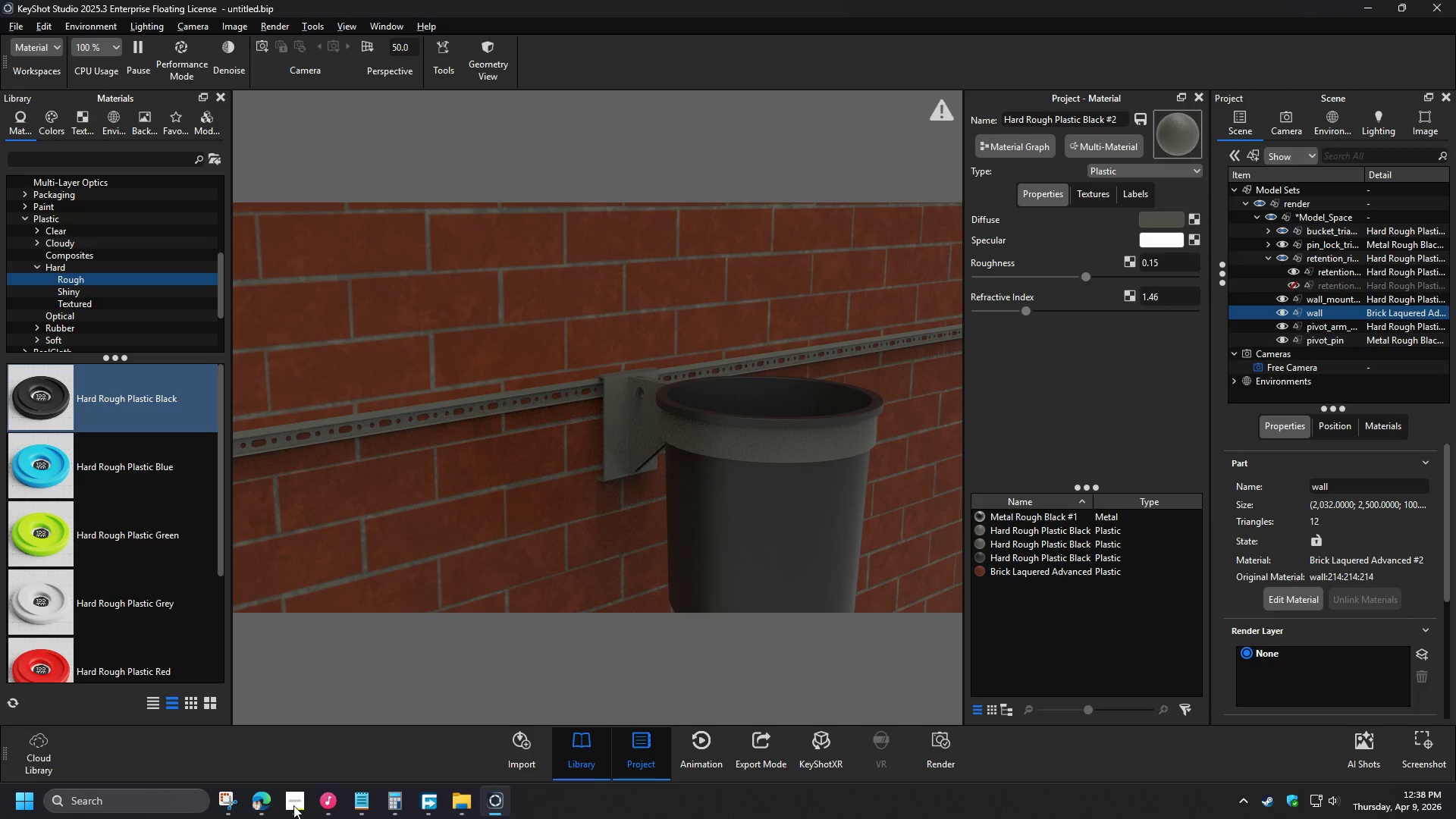 
key(Enter)
 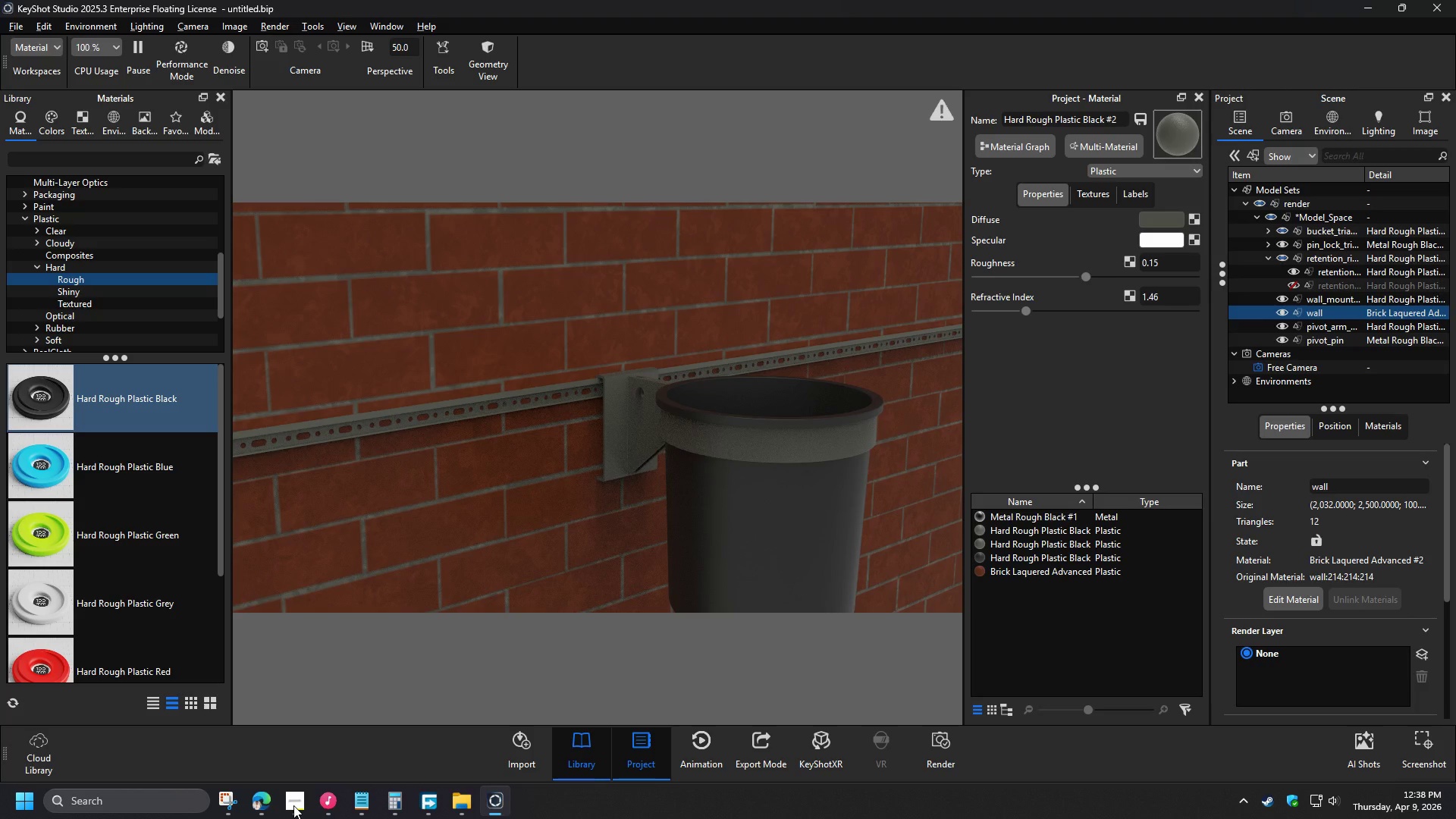 
key(O)
 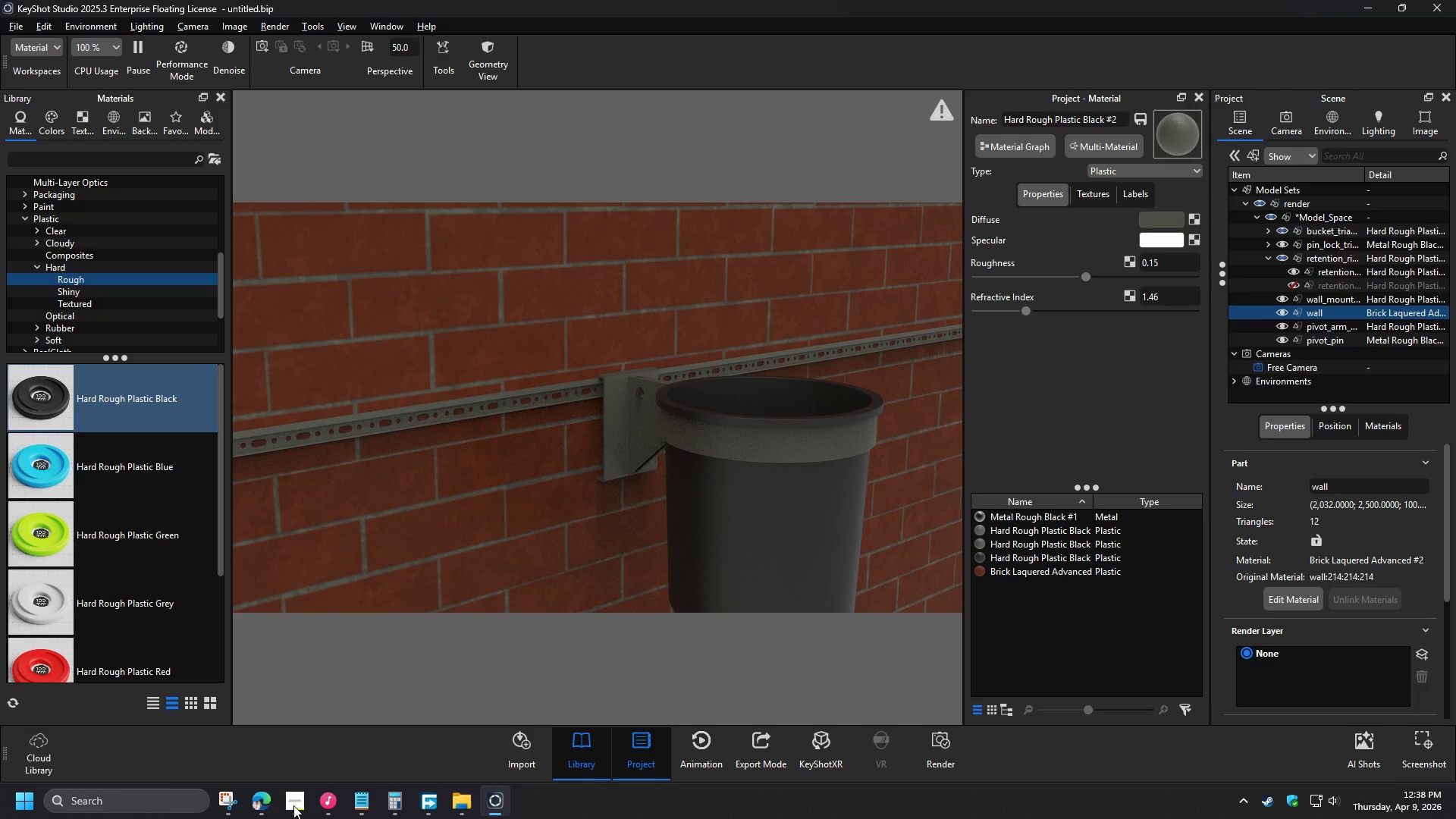 
left_click([158, 328])
 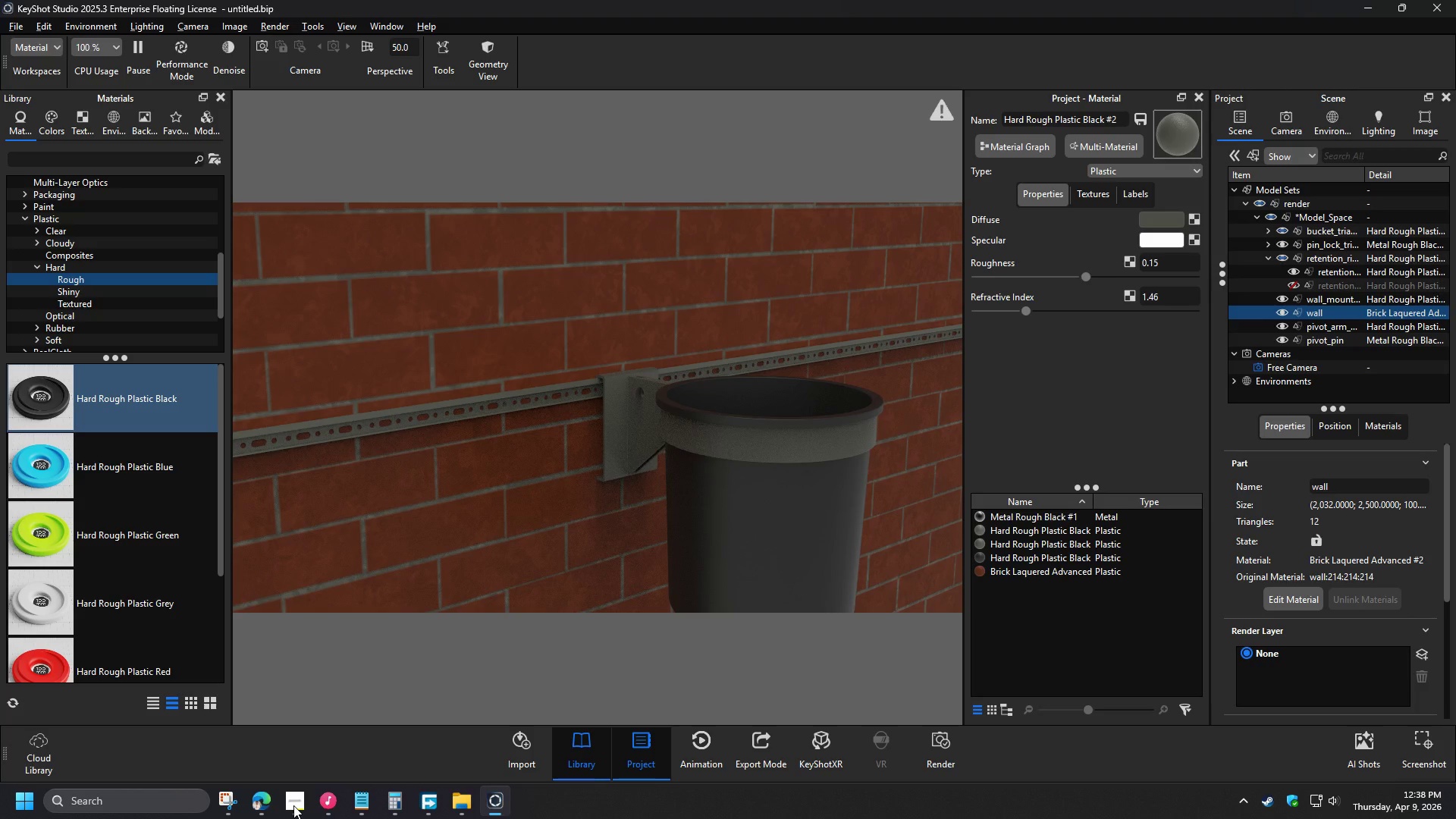 
left_click([149, 349])
 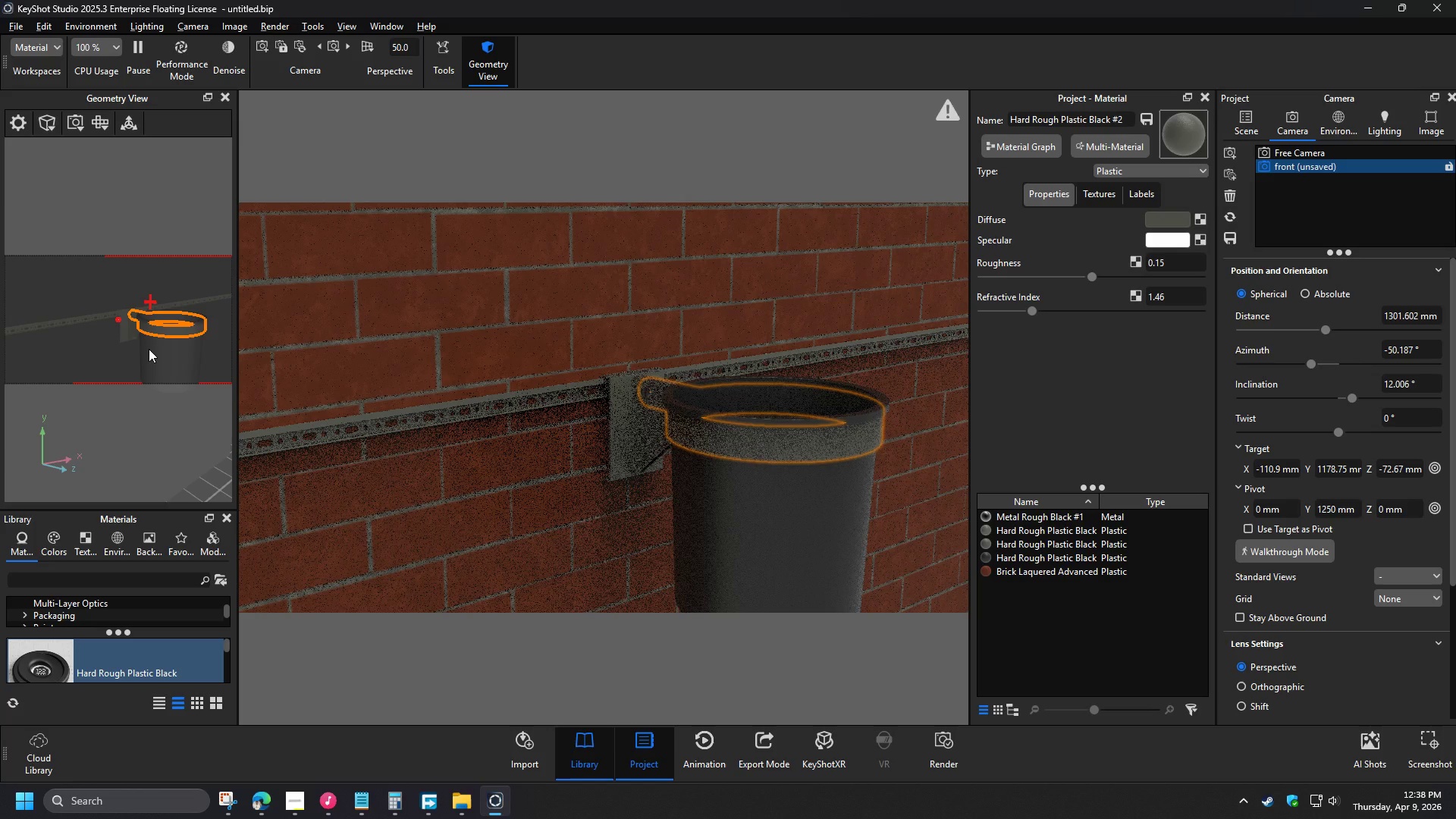 
left_click([99, 130])
 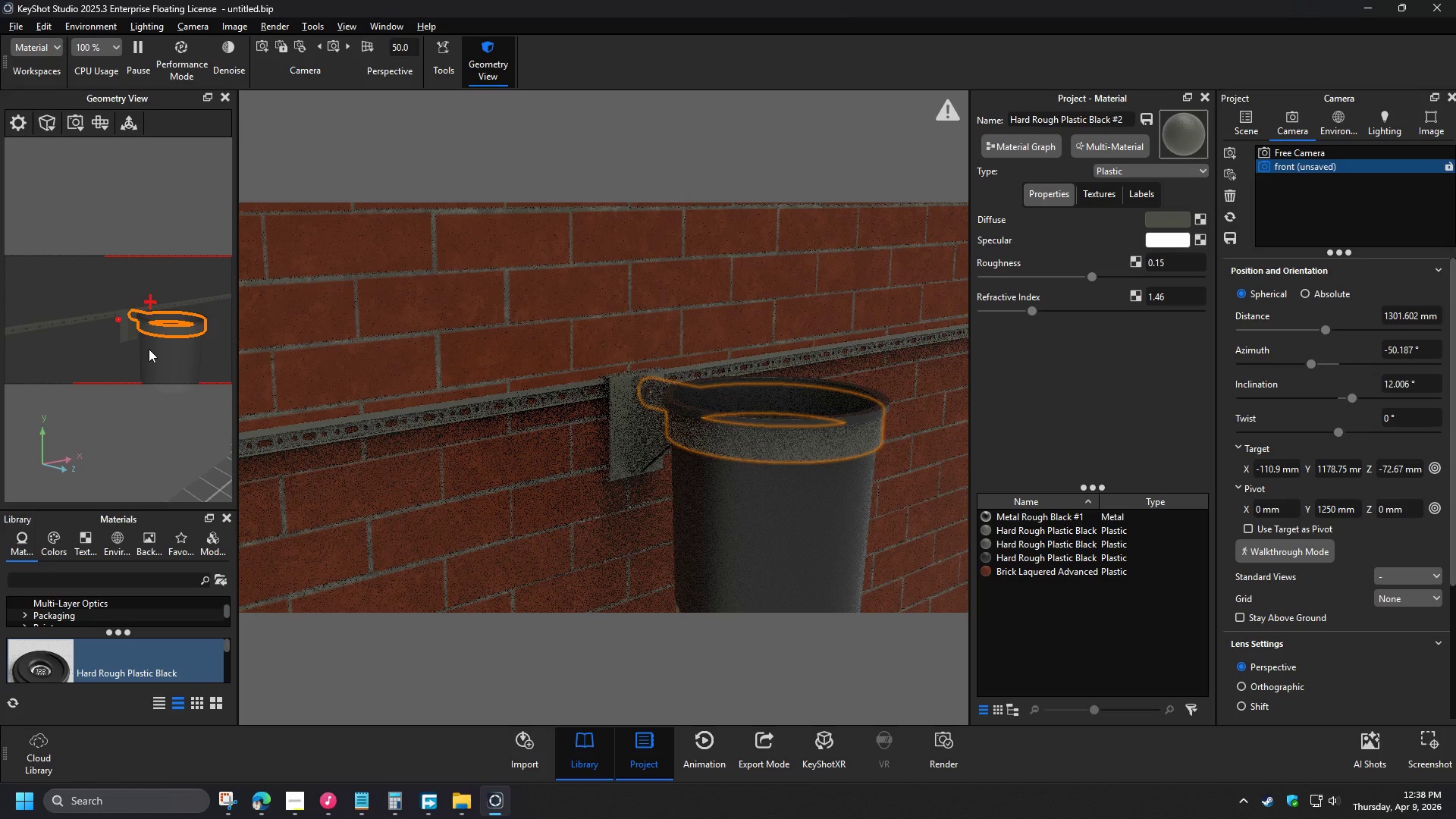 
left_click([126, 149])
 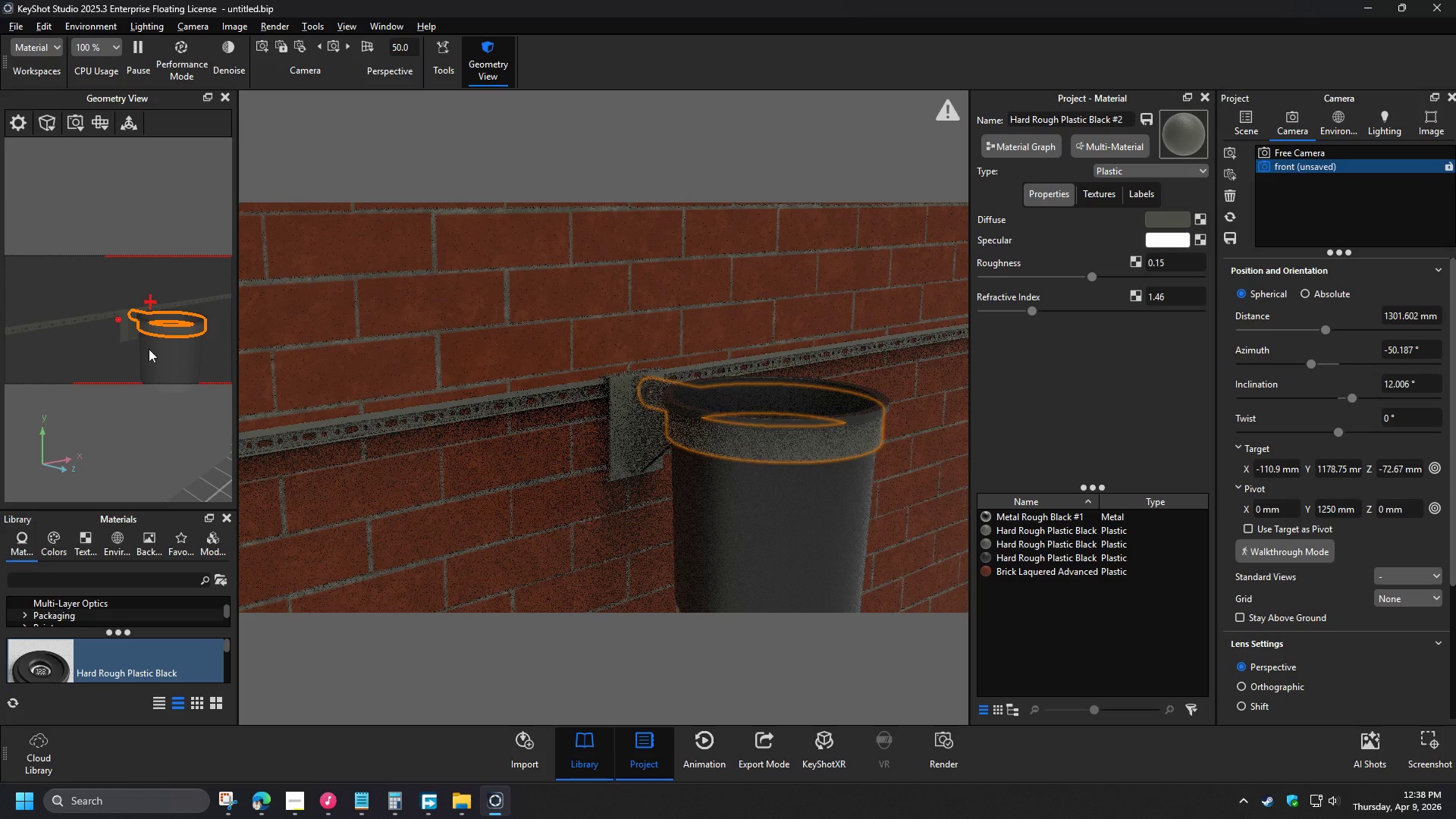 
scroll: coordinate [615, 508], scroll_direction: up, amount: 11.0
 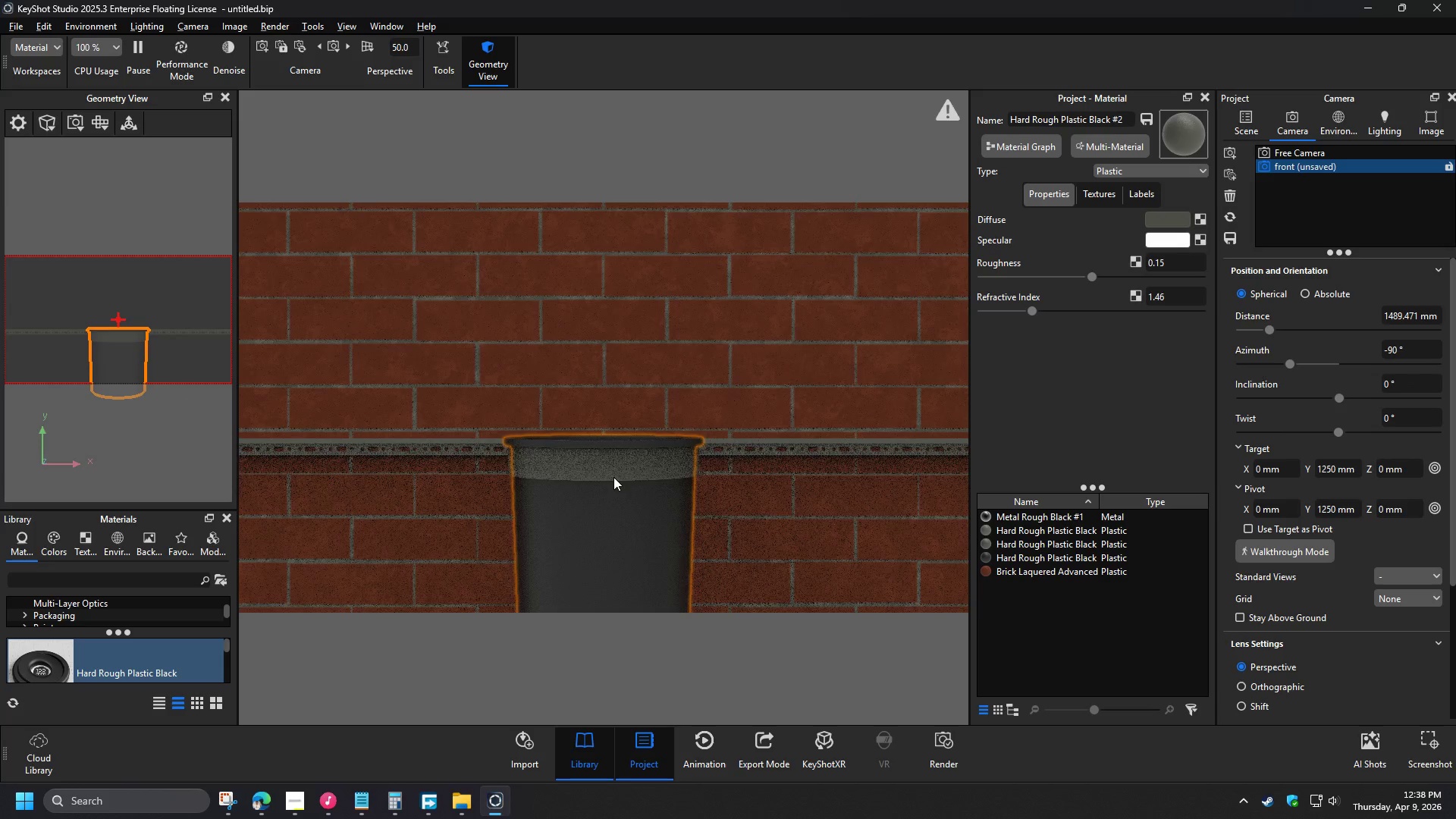 
wait(8.73)
 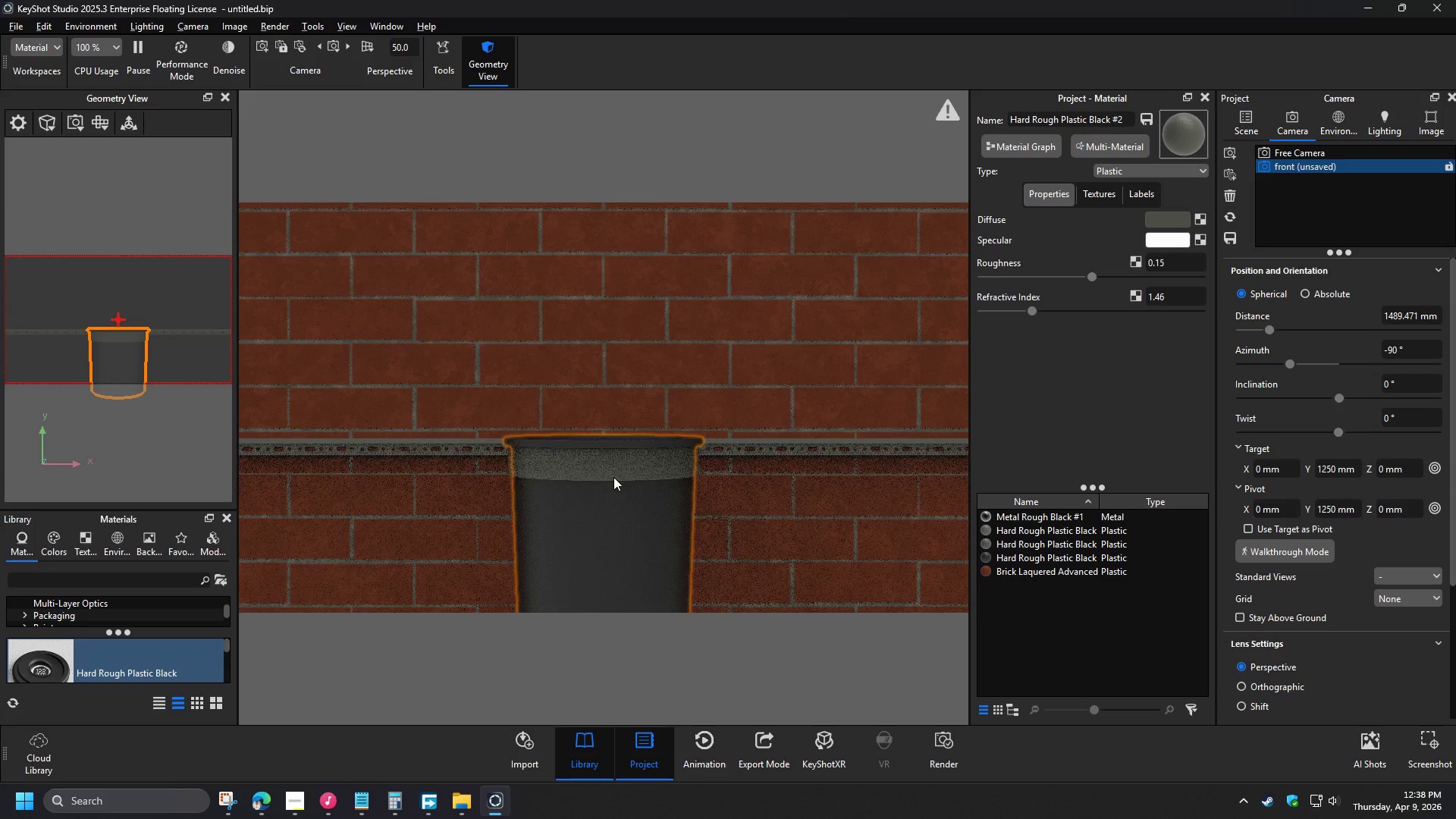 
scroll: coordinate [614, 475], scroll_direction: up, amount: 1.0
 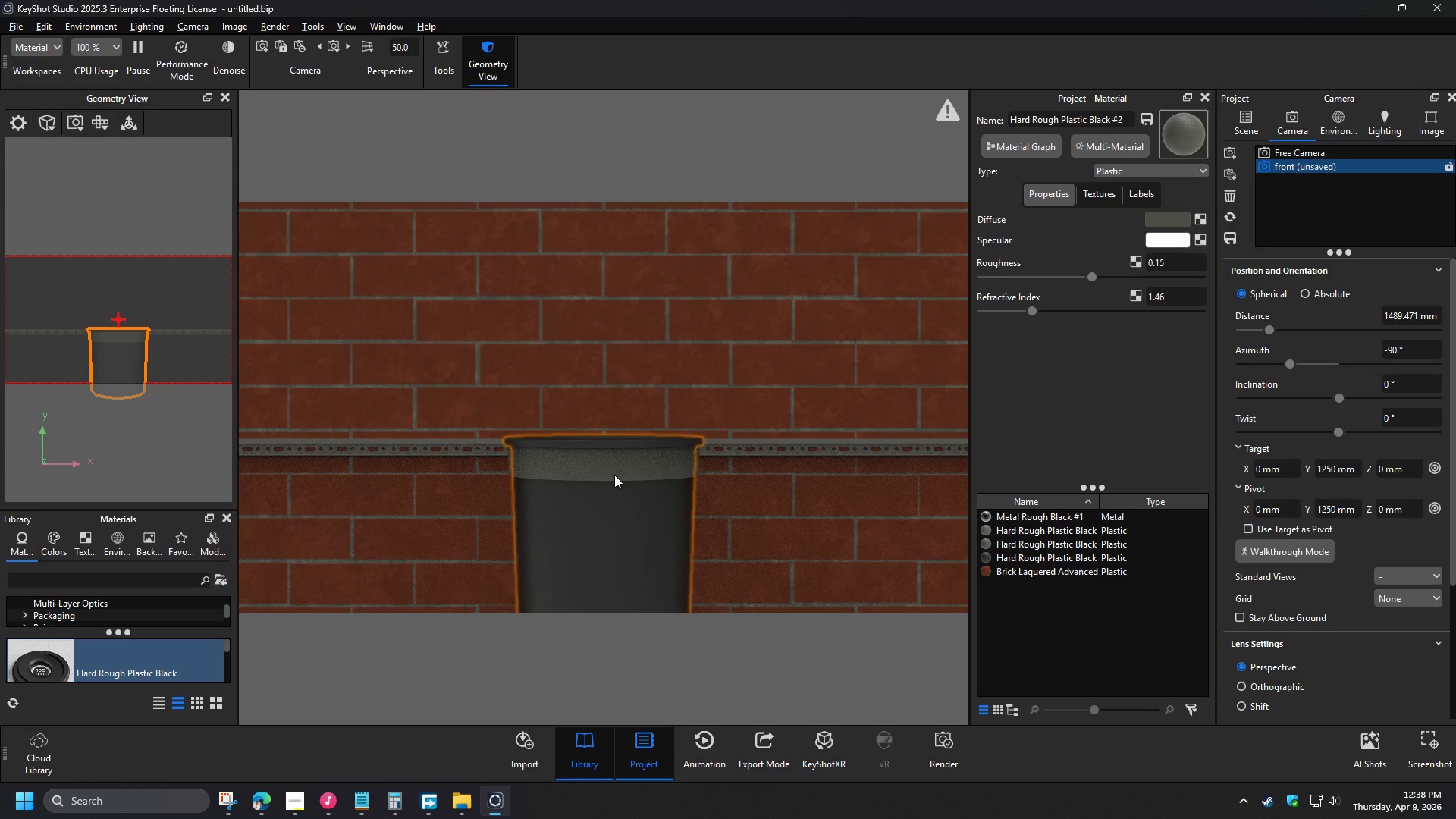 
left_click_drag(start_coordinate=[1357, 470], to_coordinate=[1313, 466])
 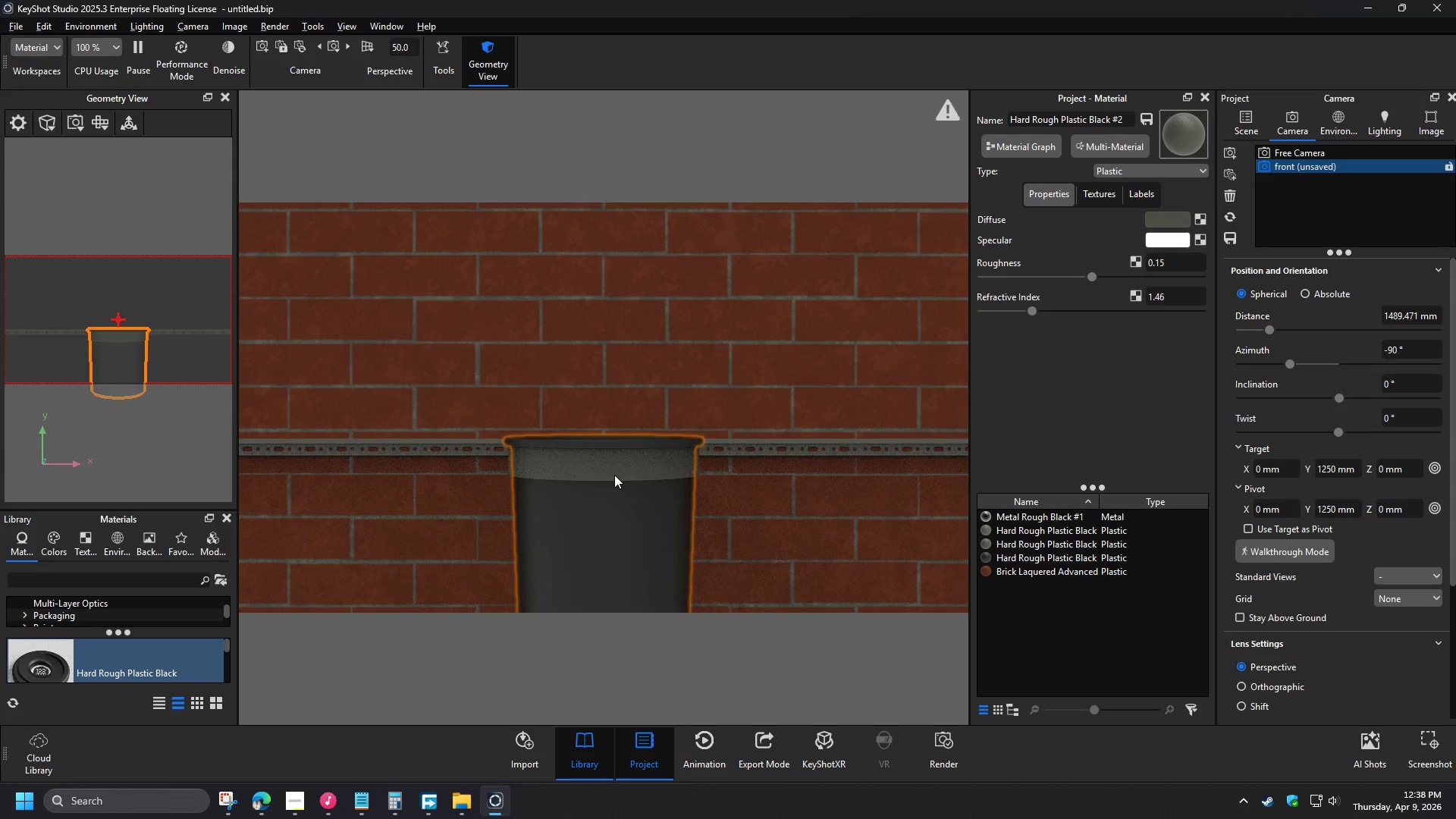 
key(Numpad1)
 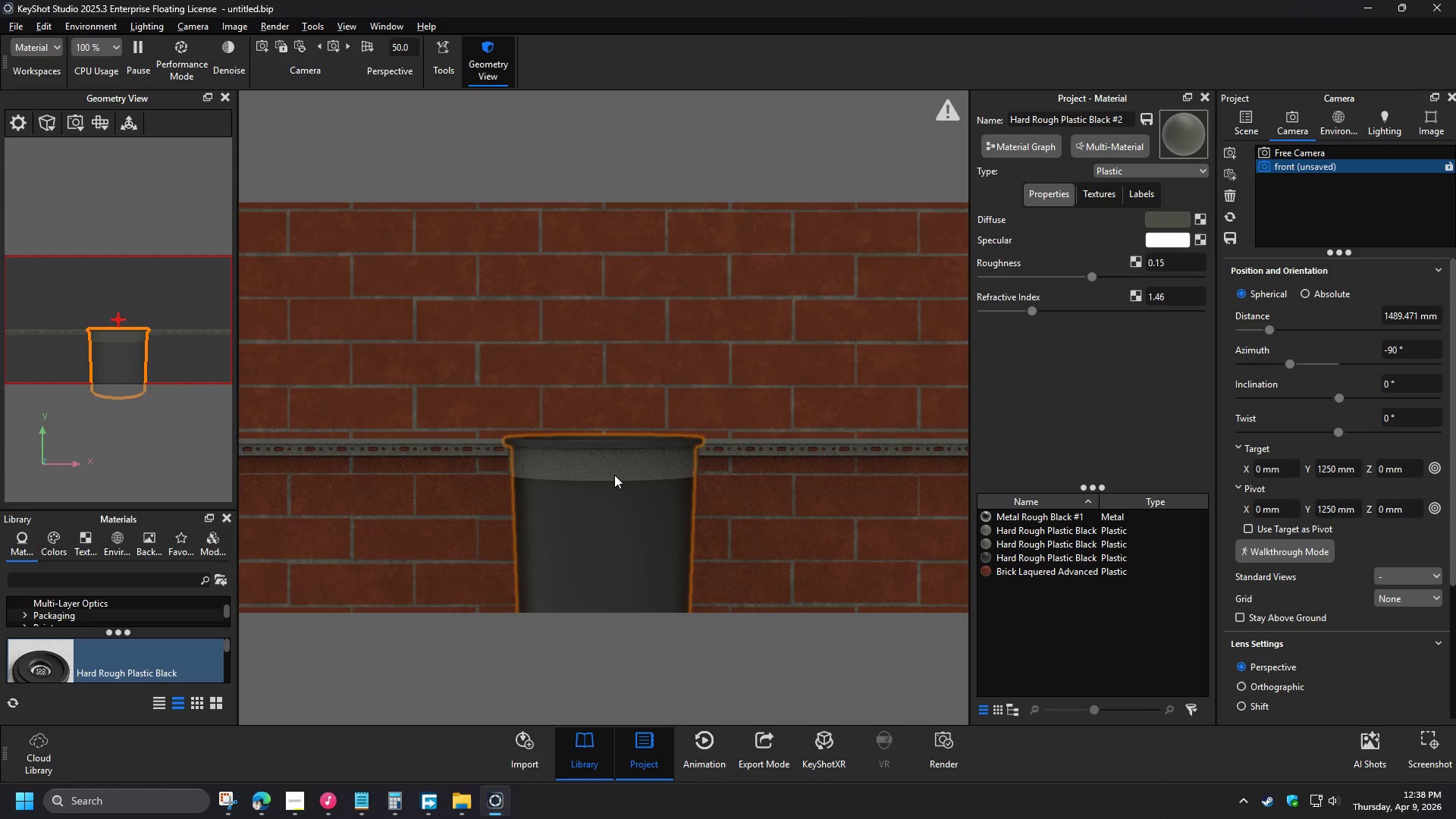 
key(Numpad0)
 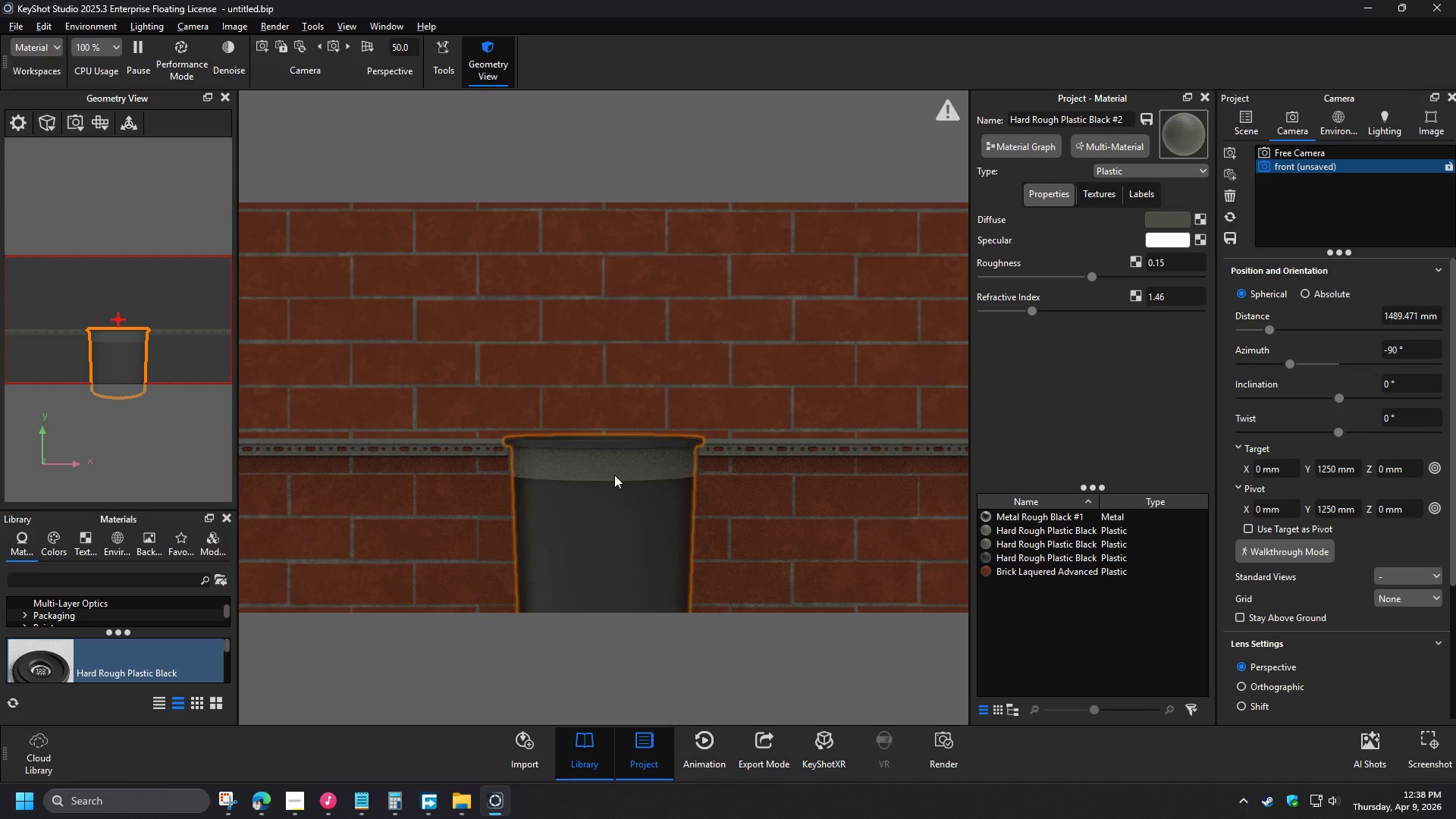 
key(Numpad0)
 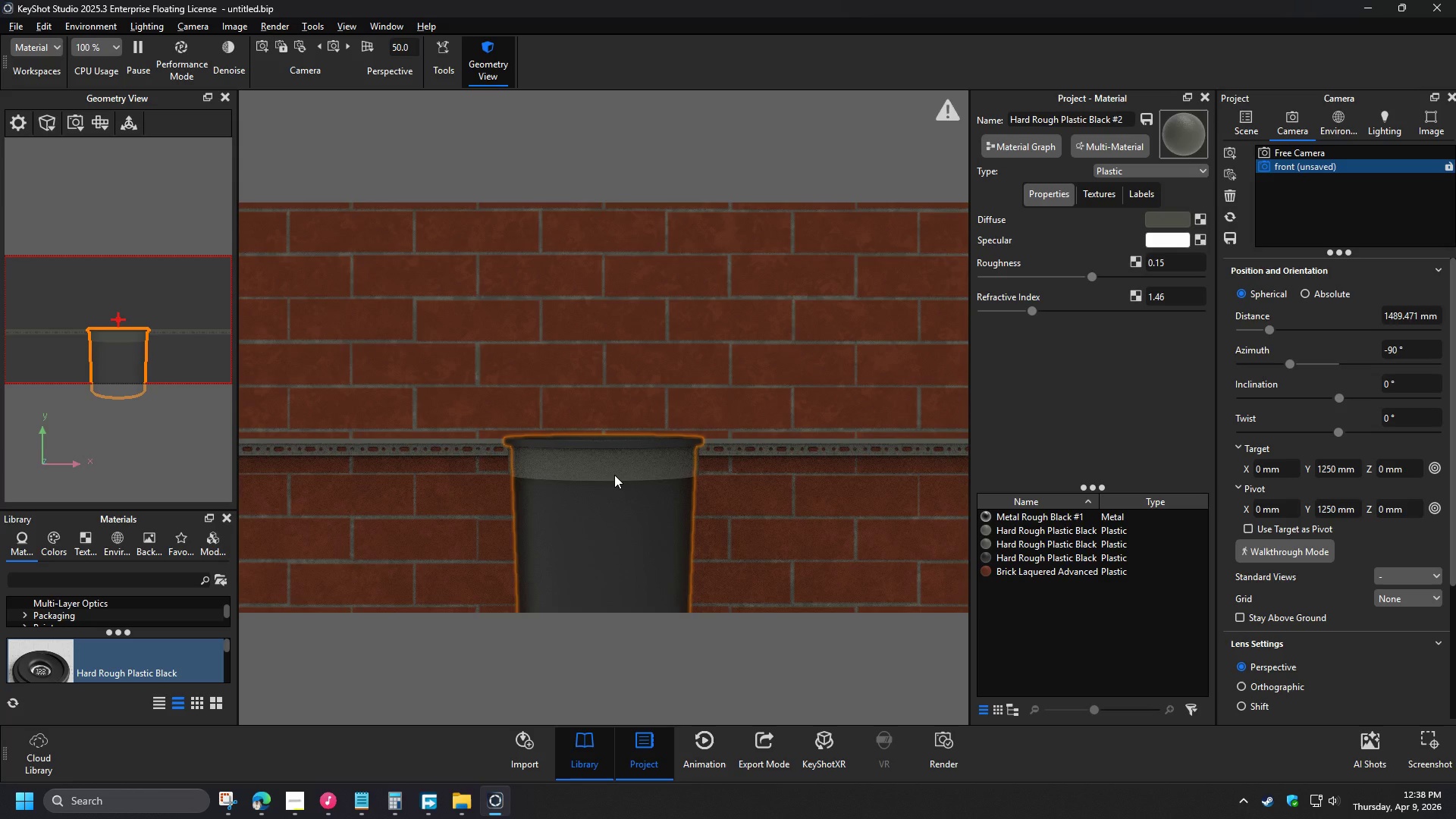 
key(Numpad0)
 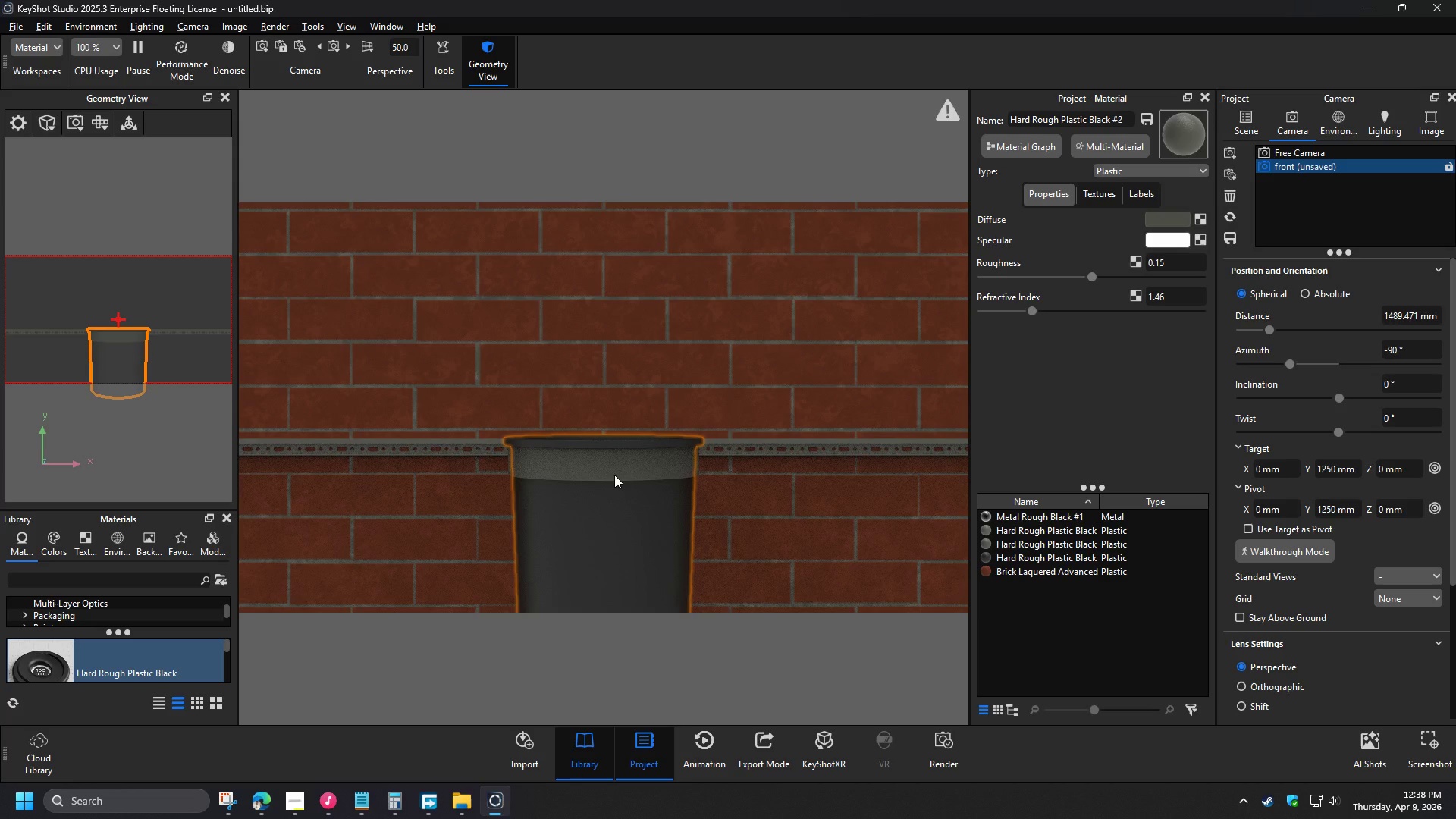 
key(NumpadEnter)
 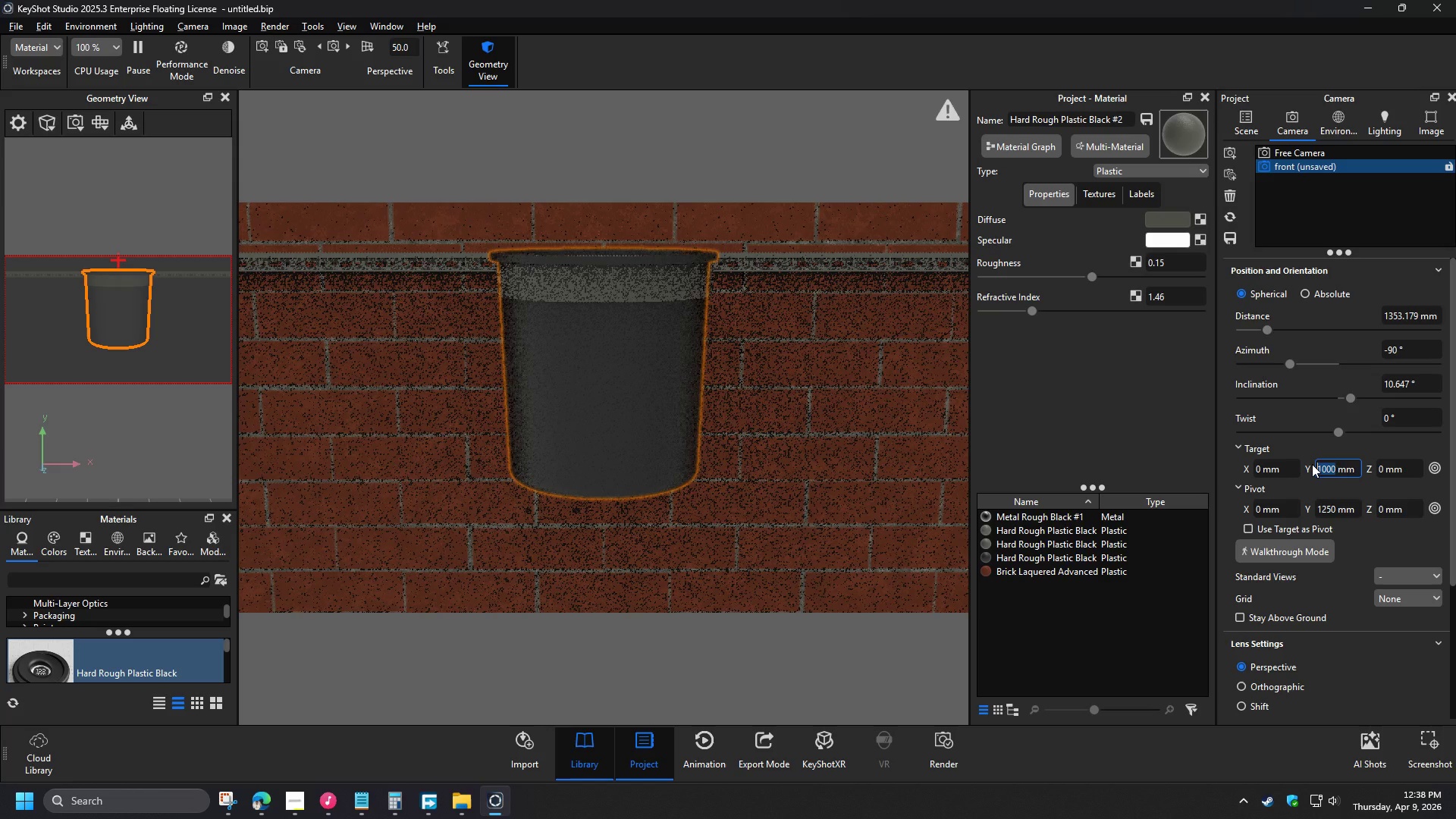 
key(Numpad1)
 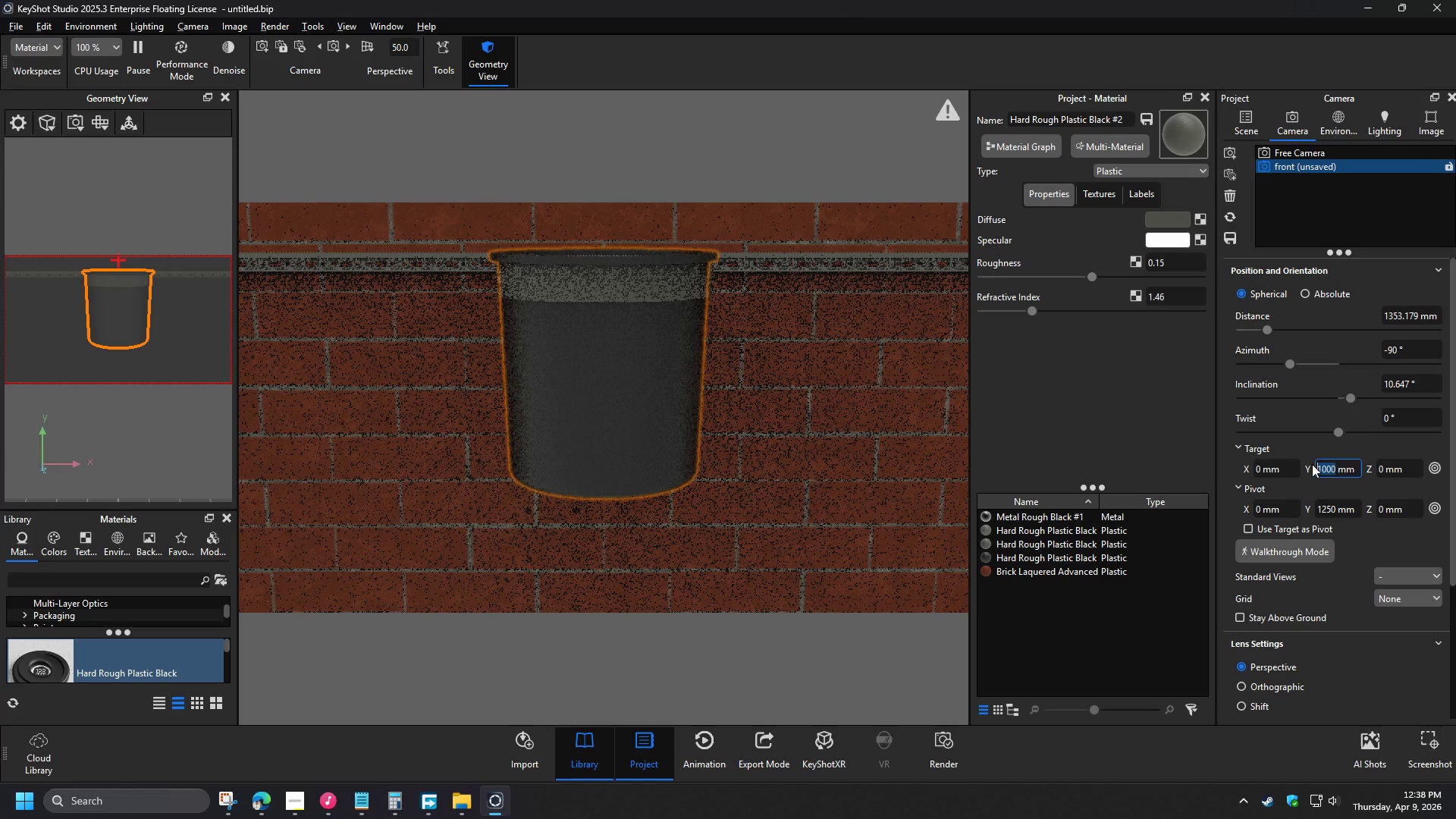 
key(Numpad1)
 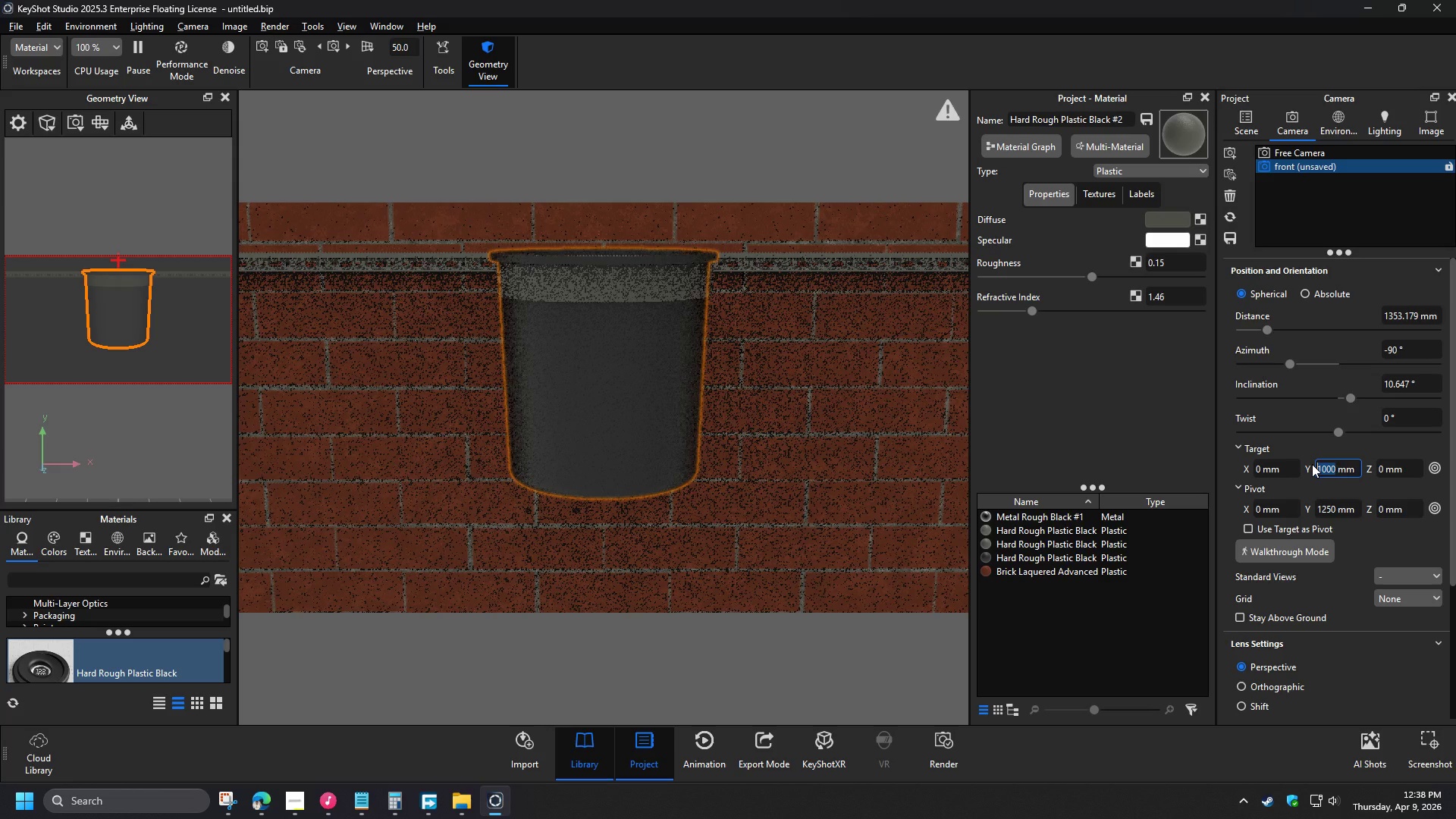 
key(Numpad5)
 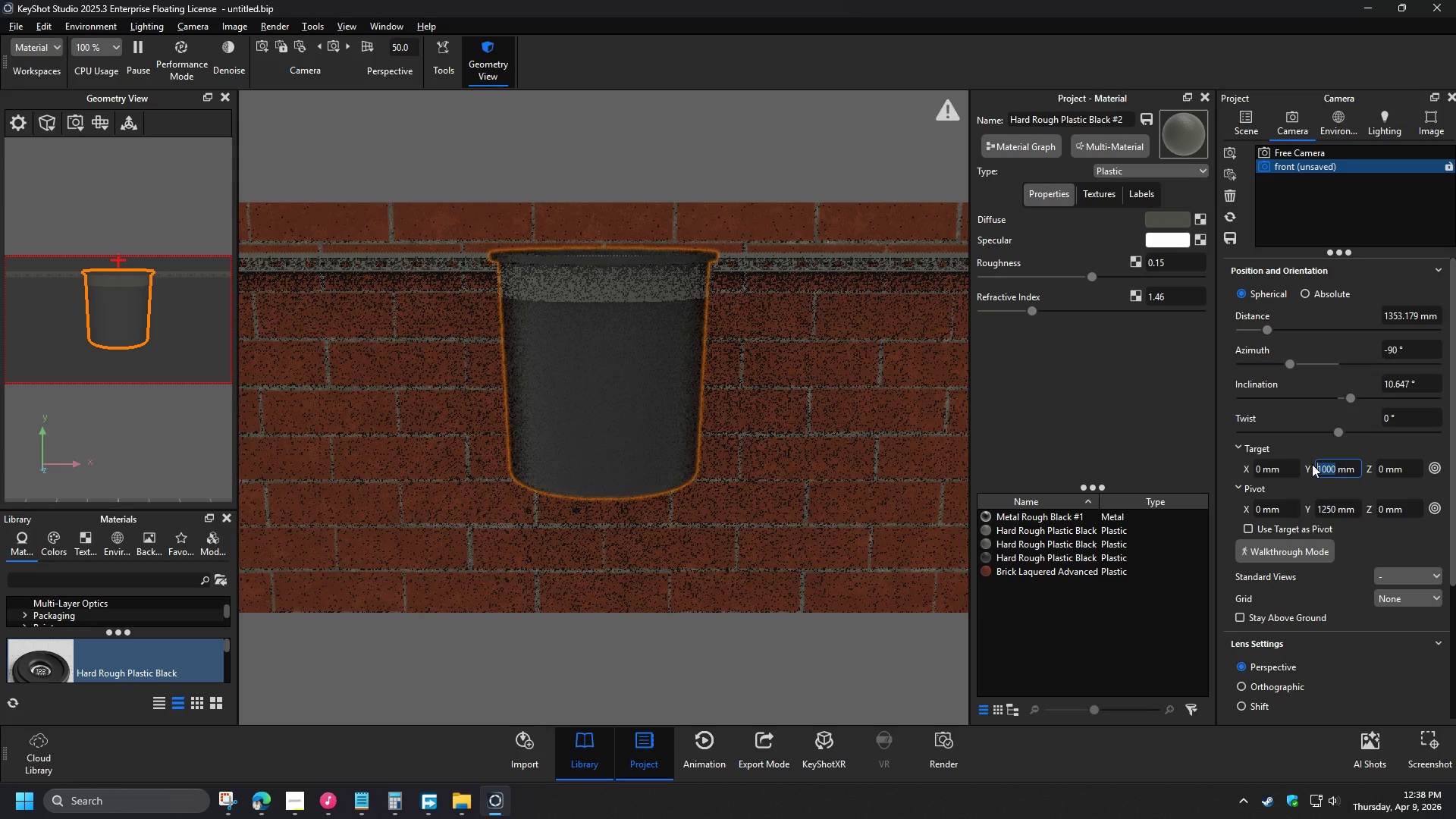 
key(Numpad0)
 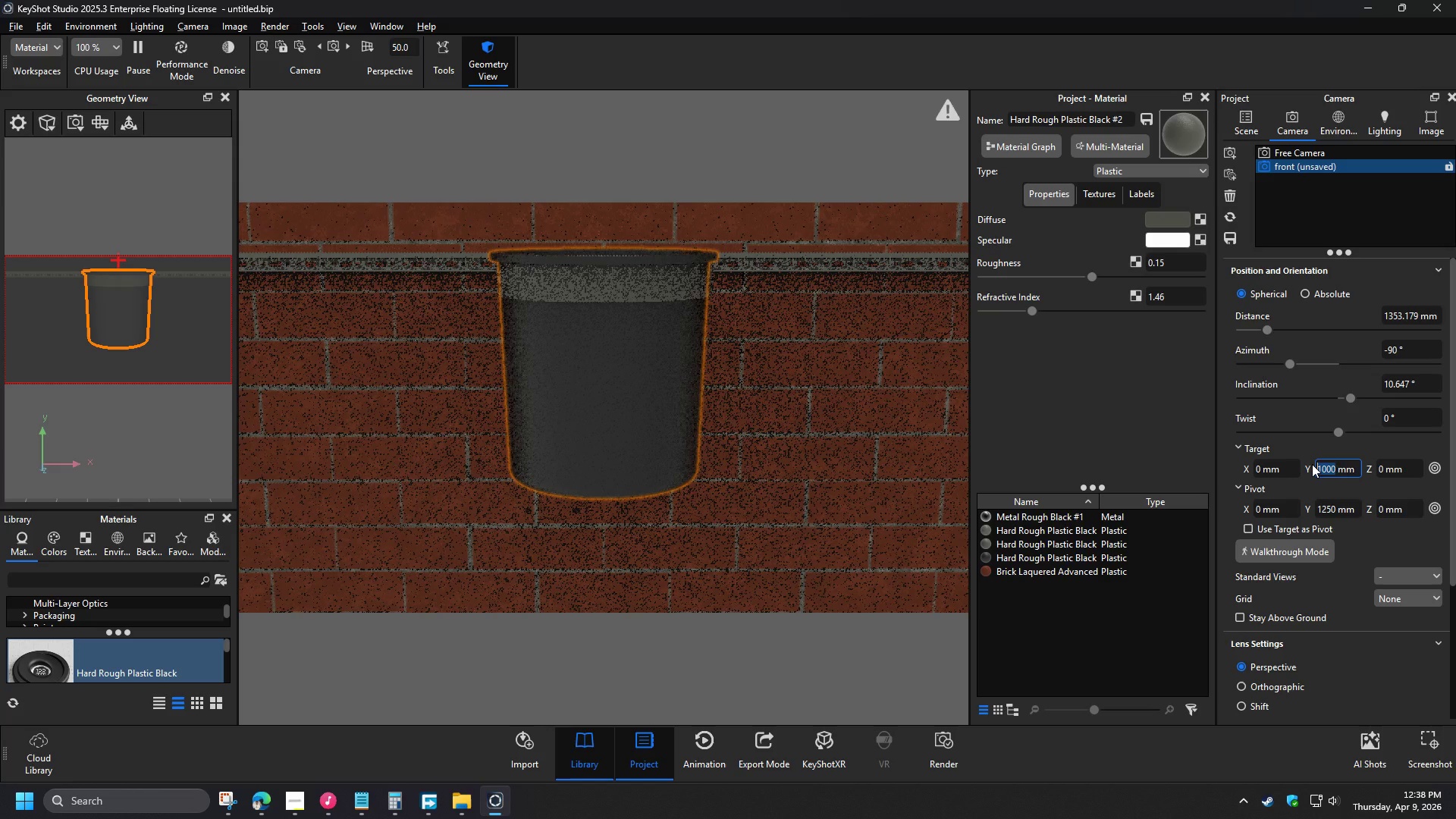 
key(NumpadEnter)
 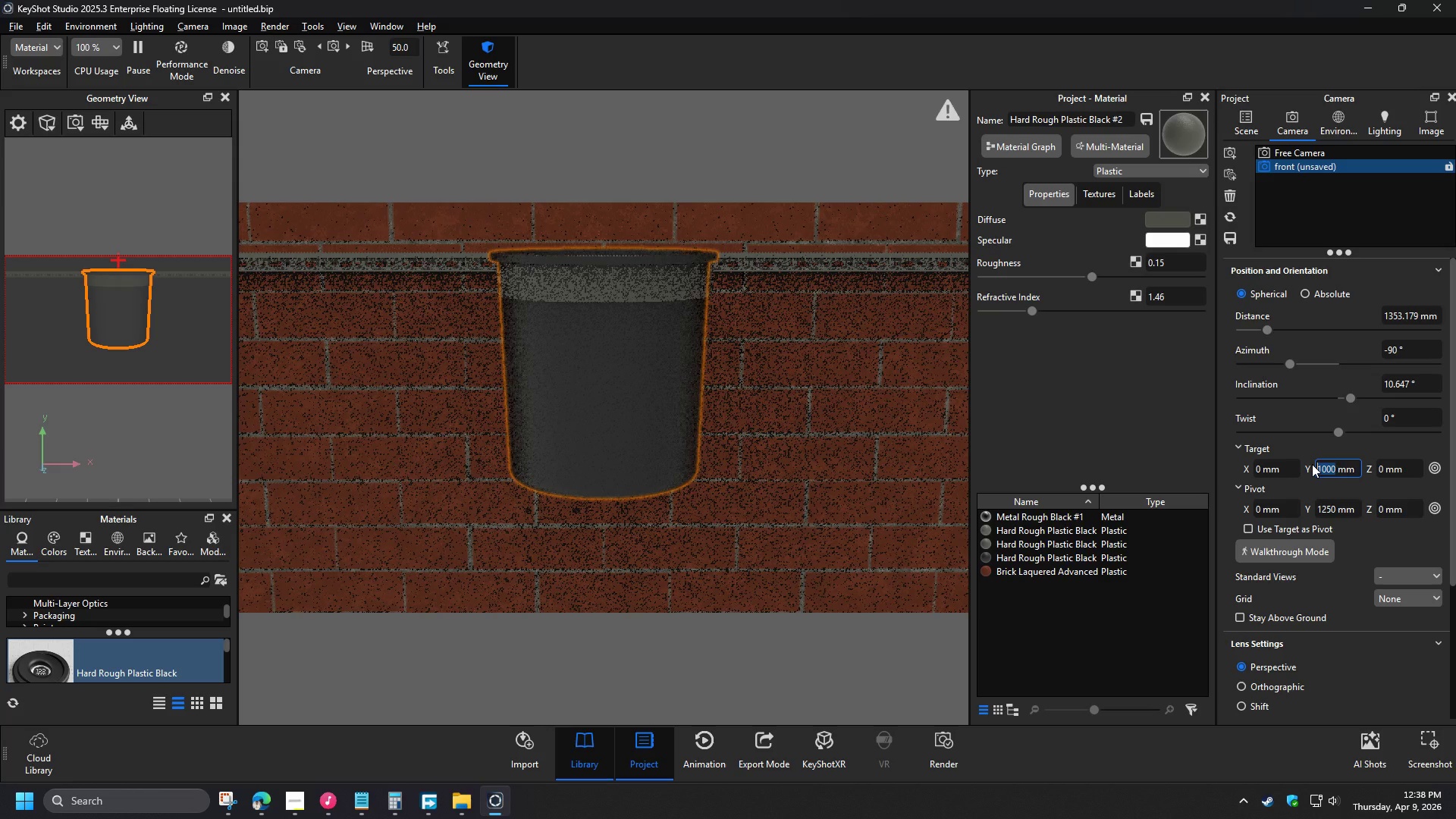 
key(Numpad1)
 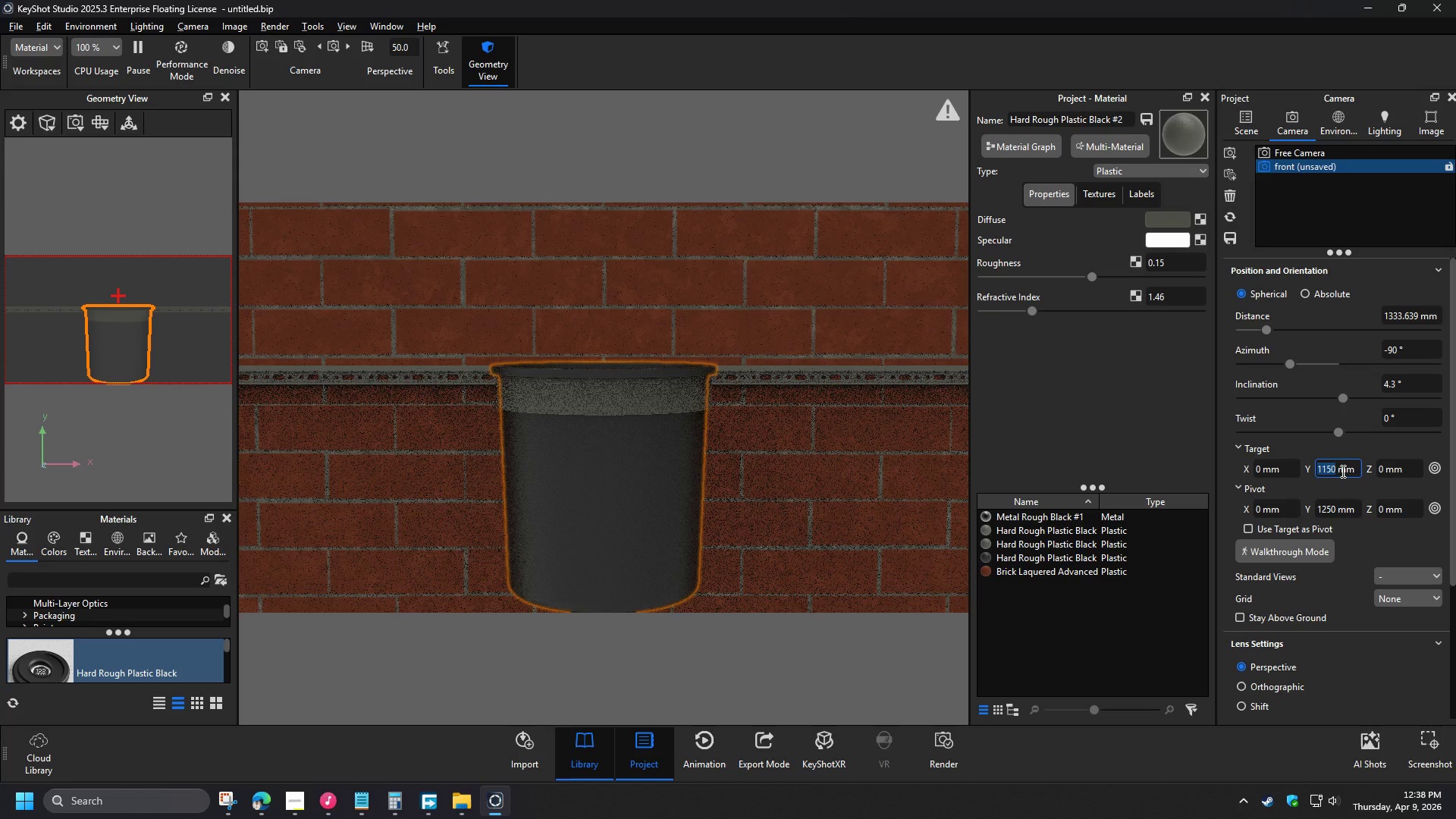 
key(Numpad0)
 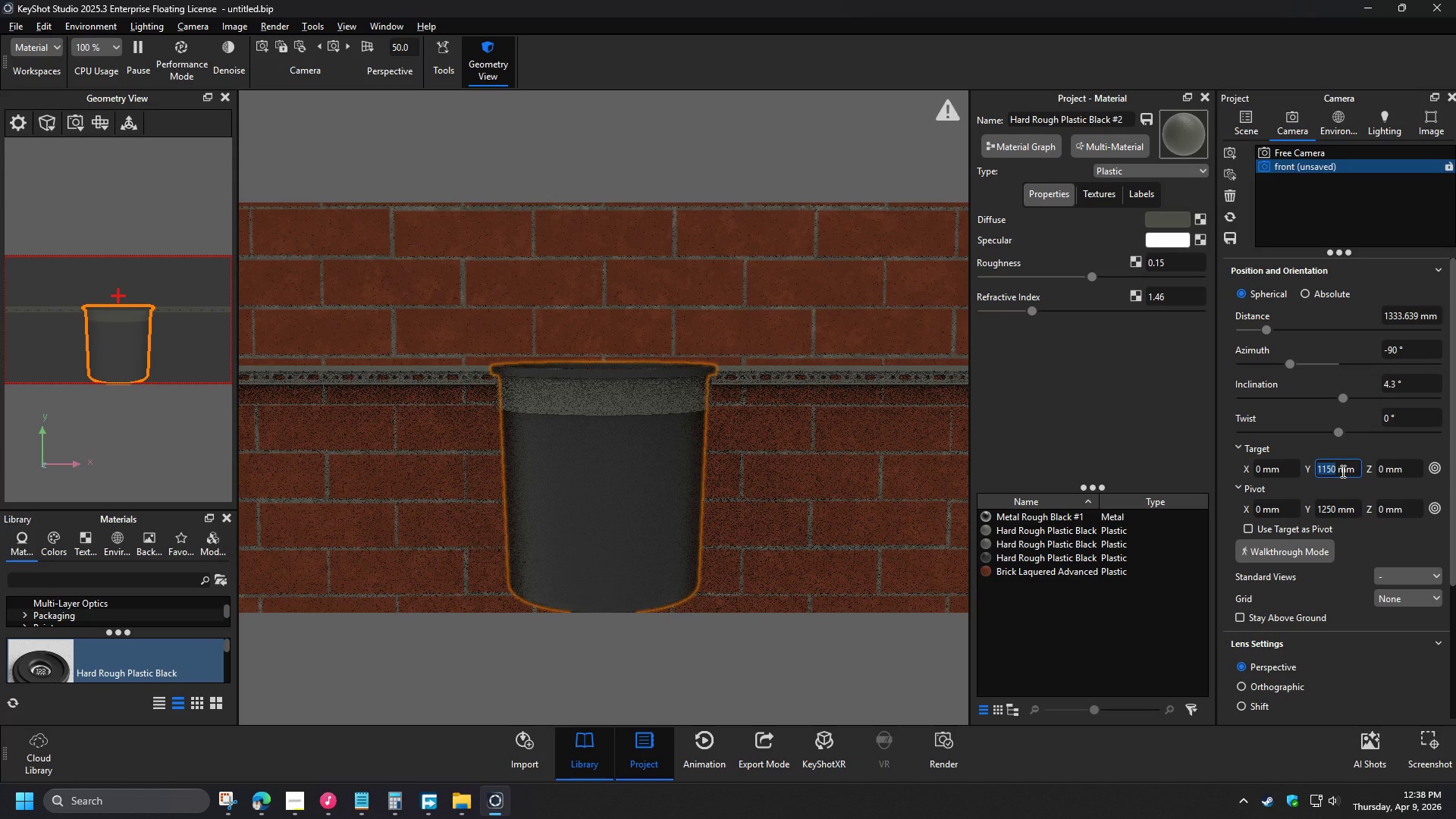 
key(Numpad5)
 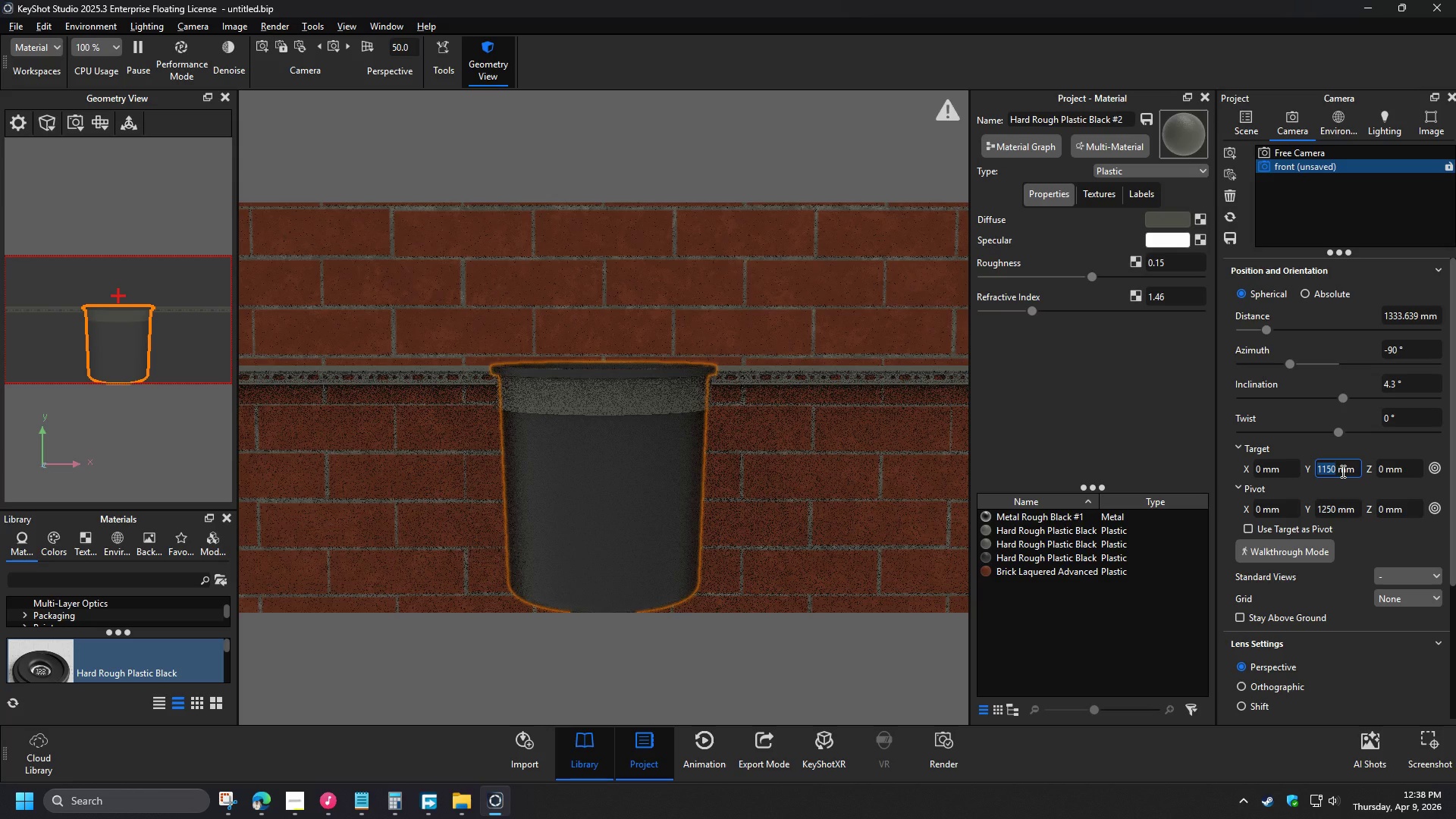 
key(Numpad0)
 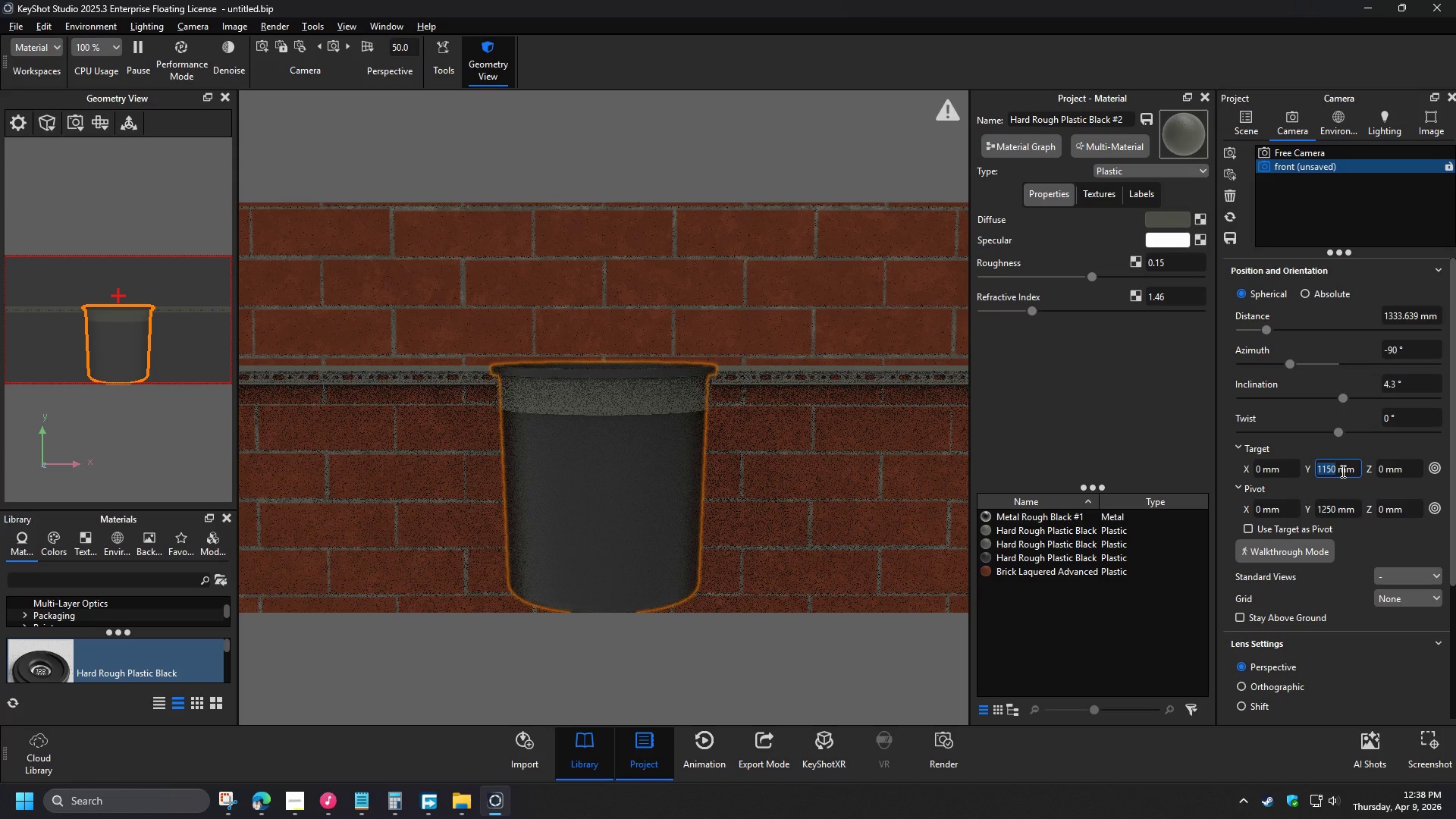 
key(NumpadEnter)
 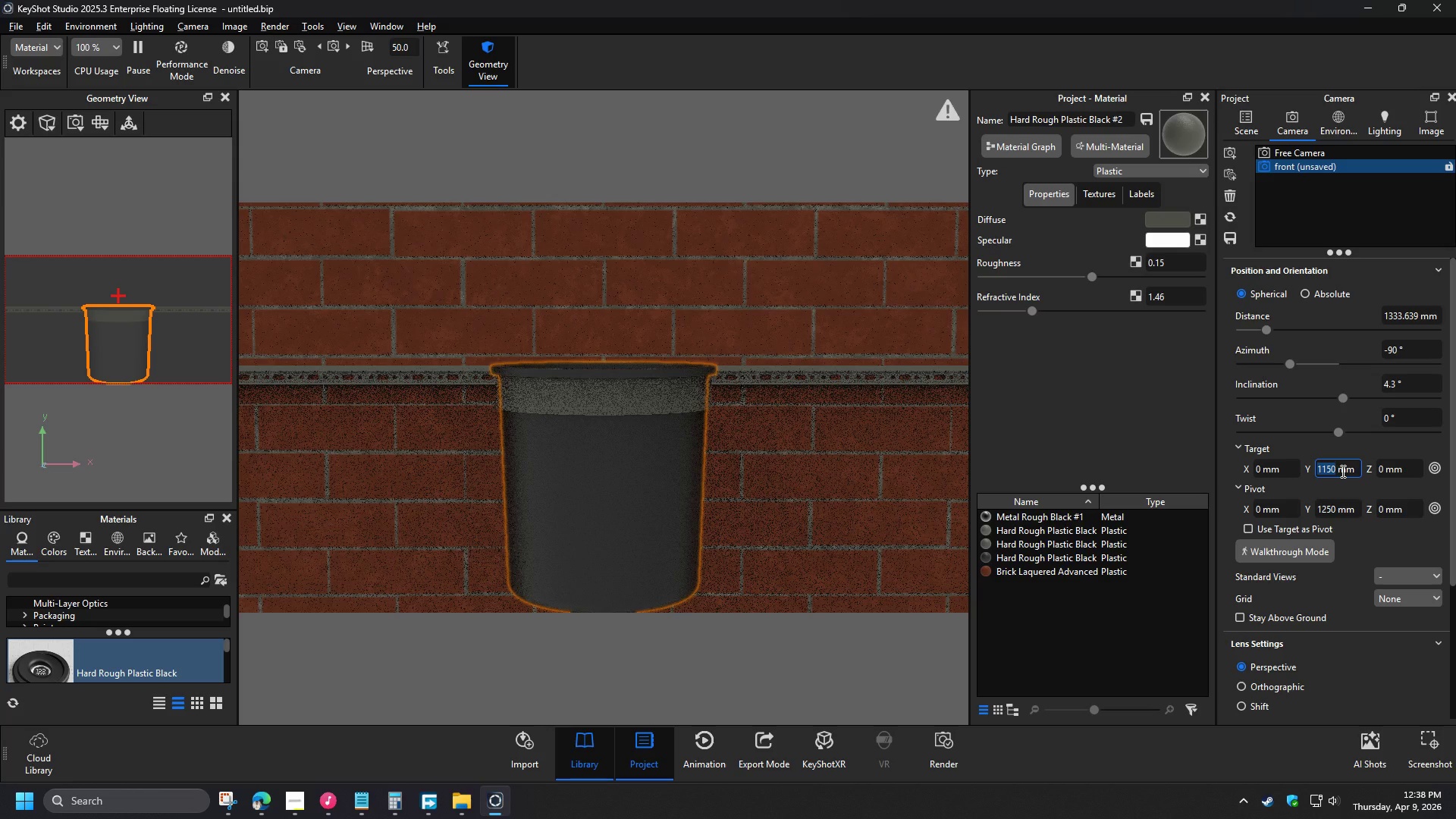 
wait(11.81)
 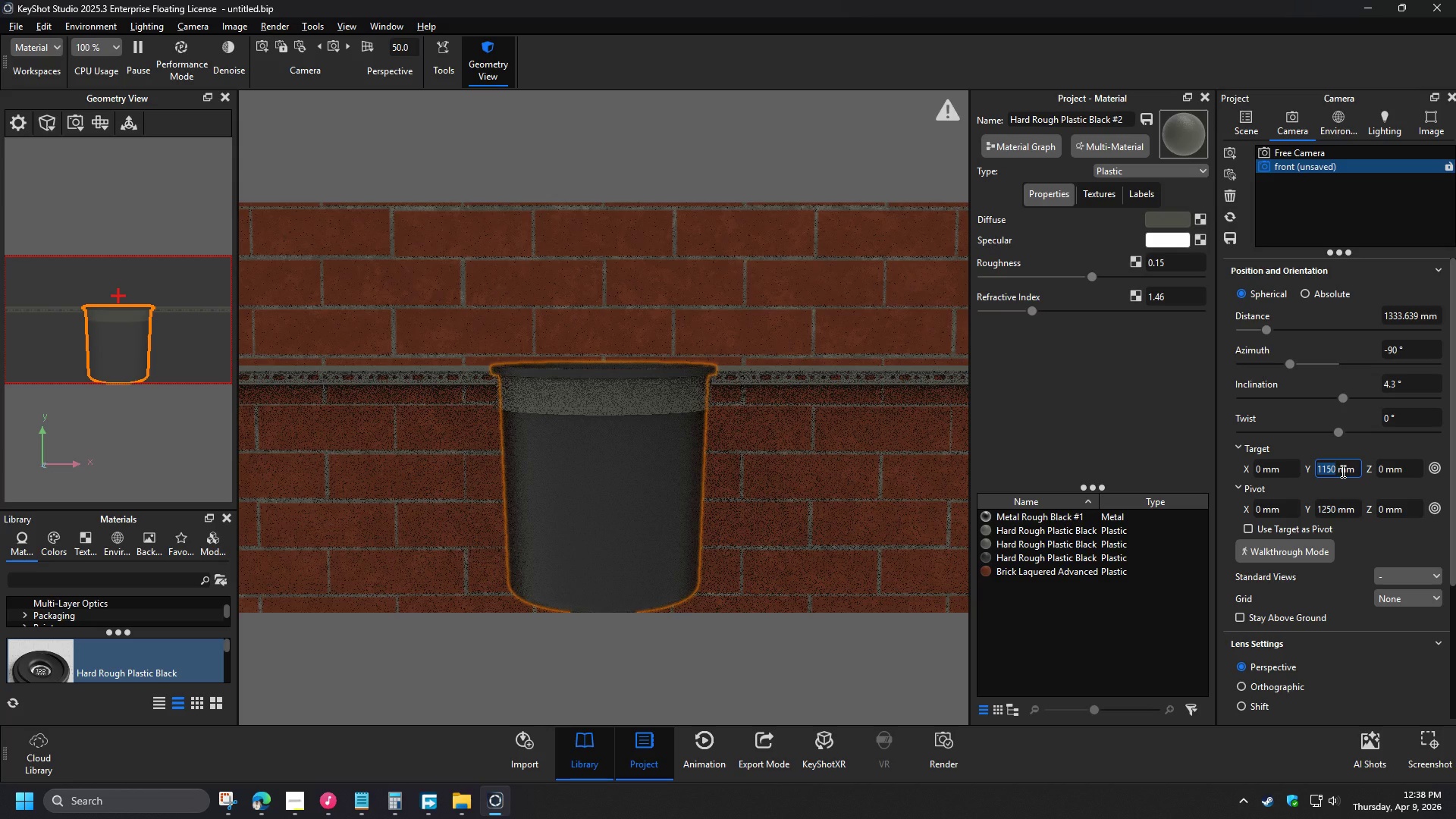 
left_click_drag(start_coordinate=[1441, 315], to_coordinate=[1365, 315])
 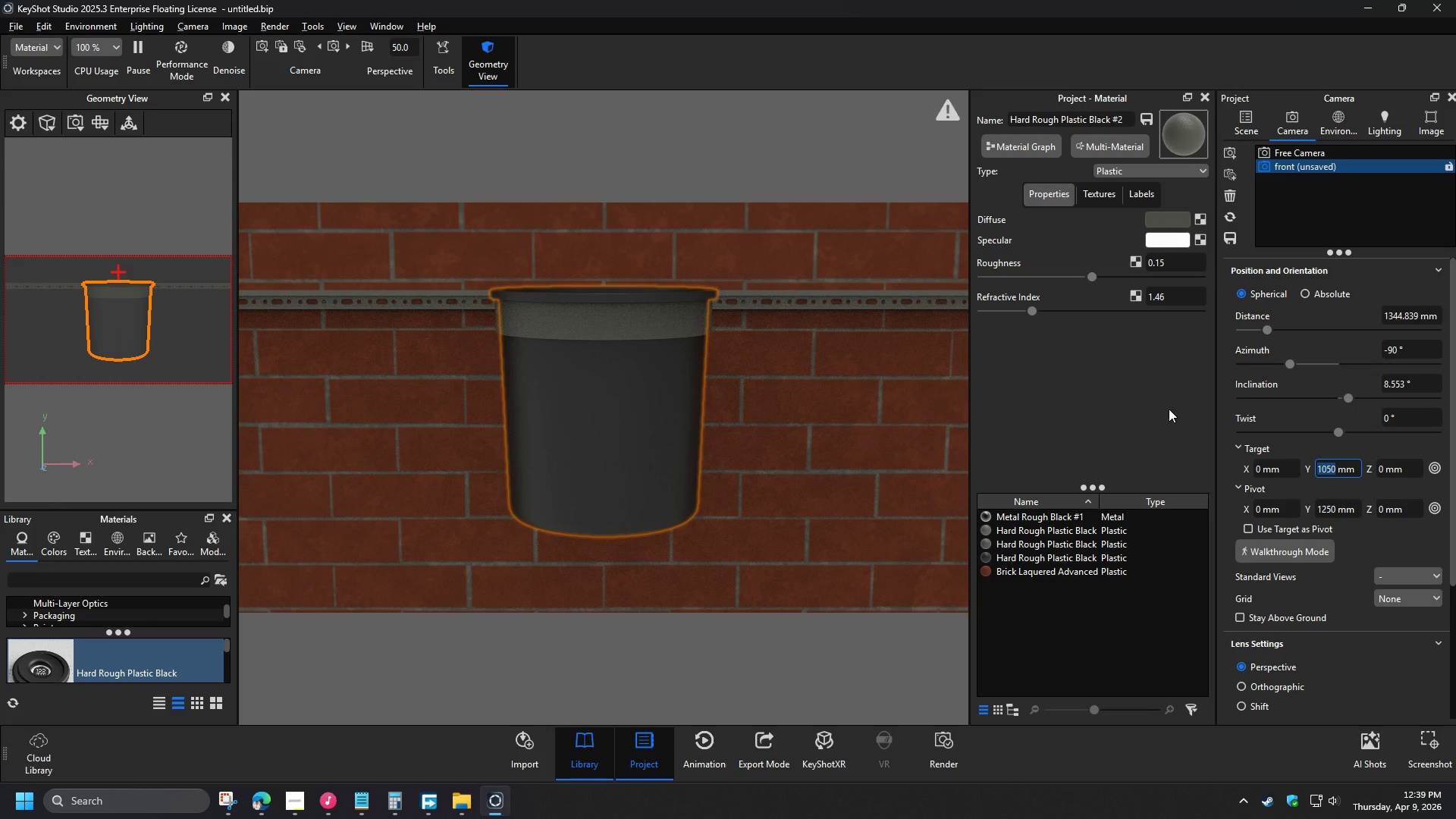 
key(Numpad1)
 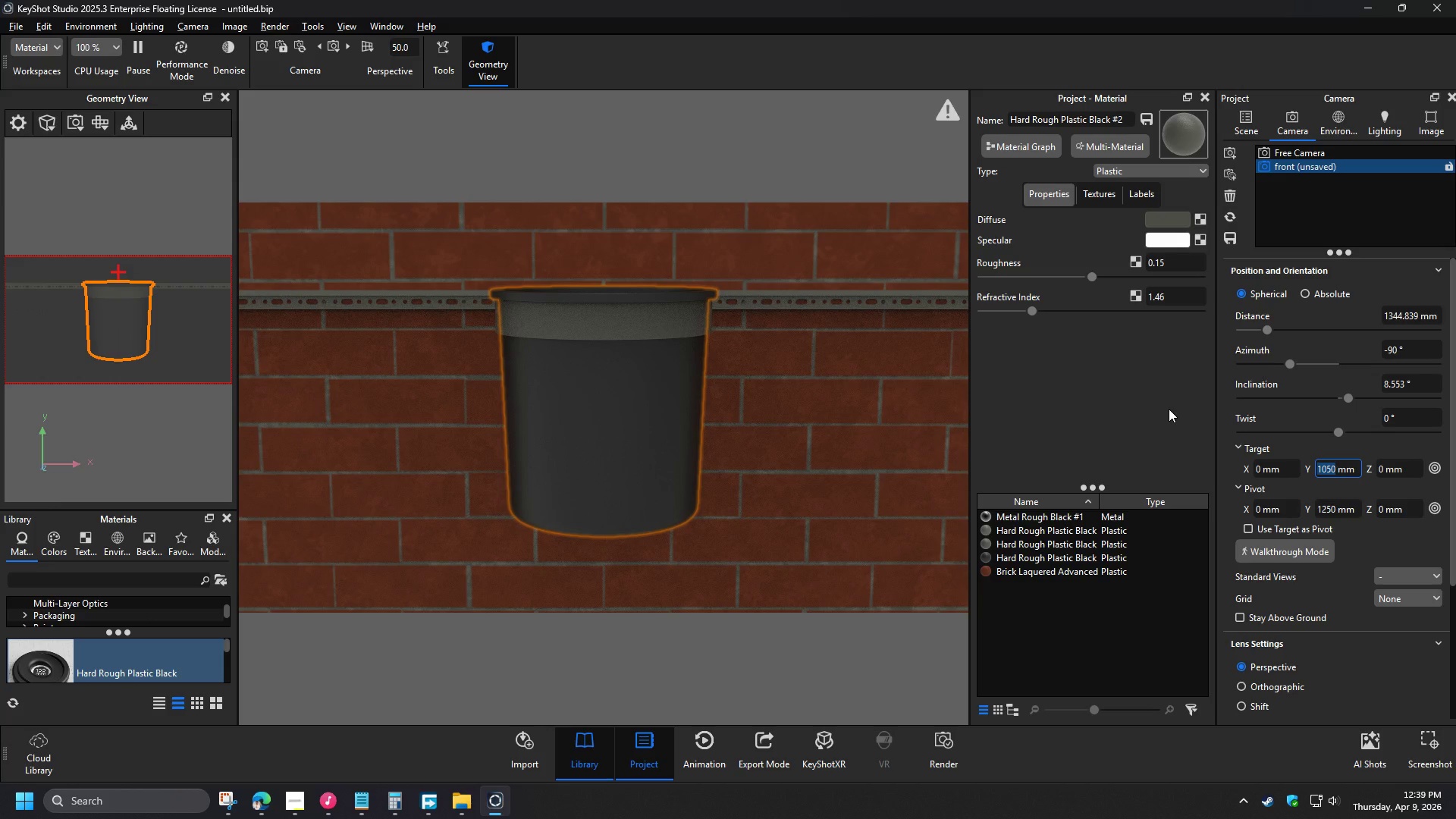 
key(Numpad3)
 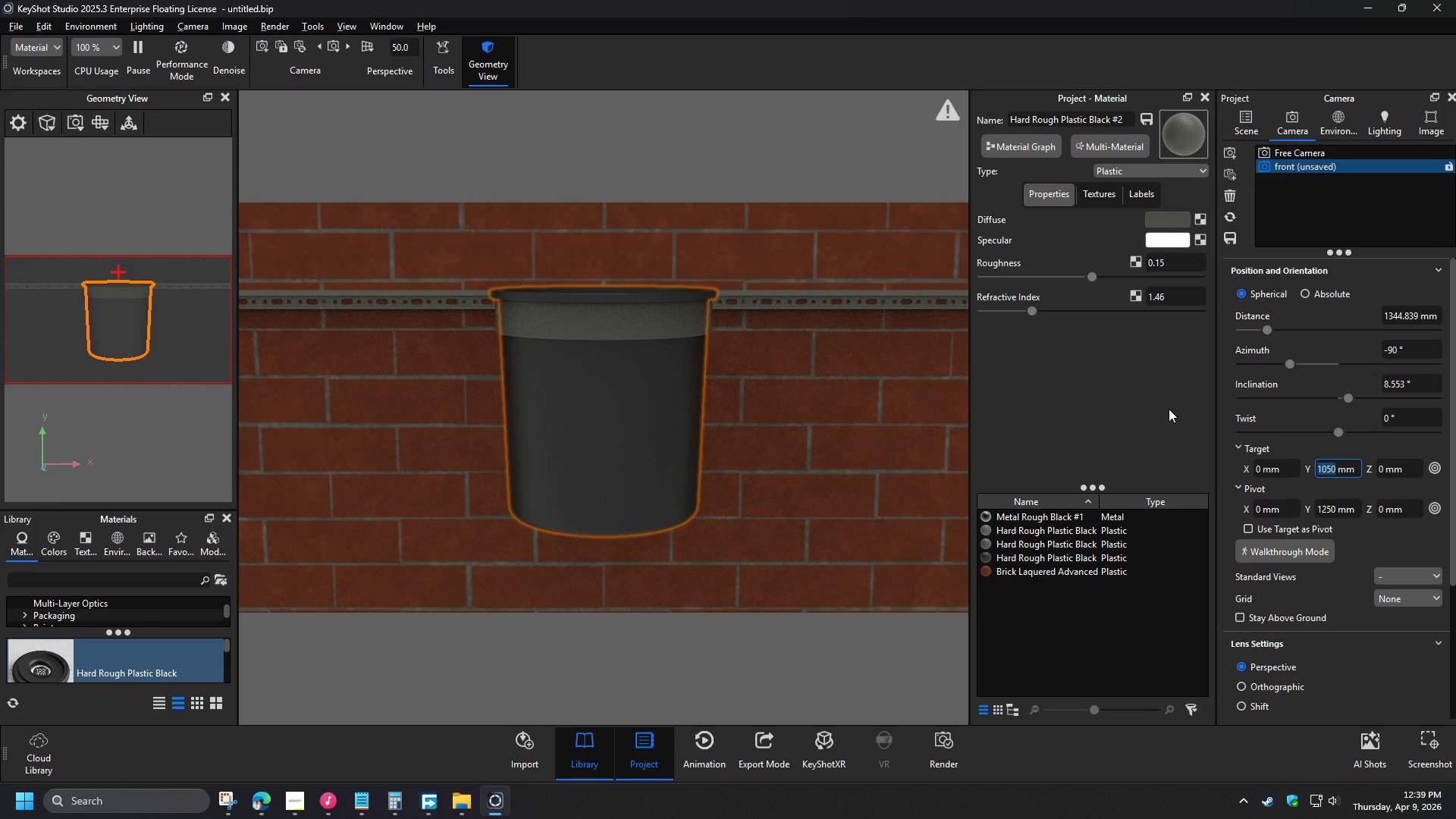 
key(Numpad0)
 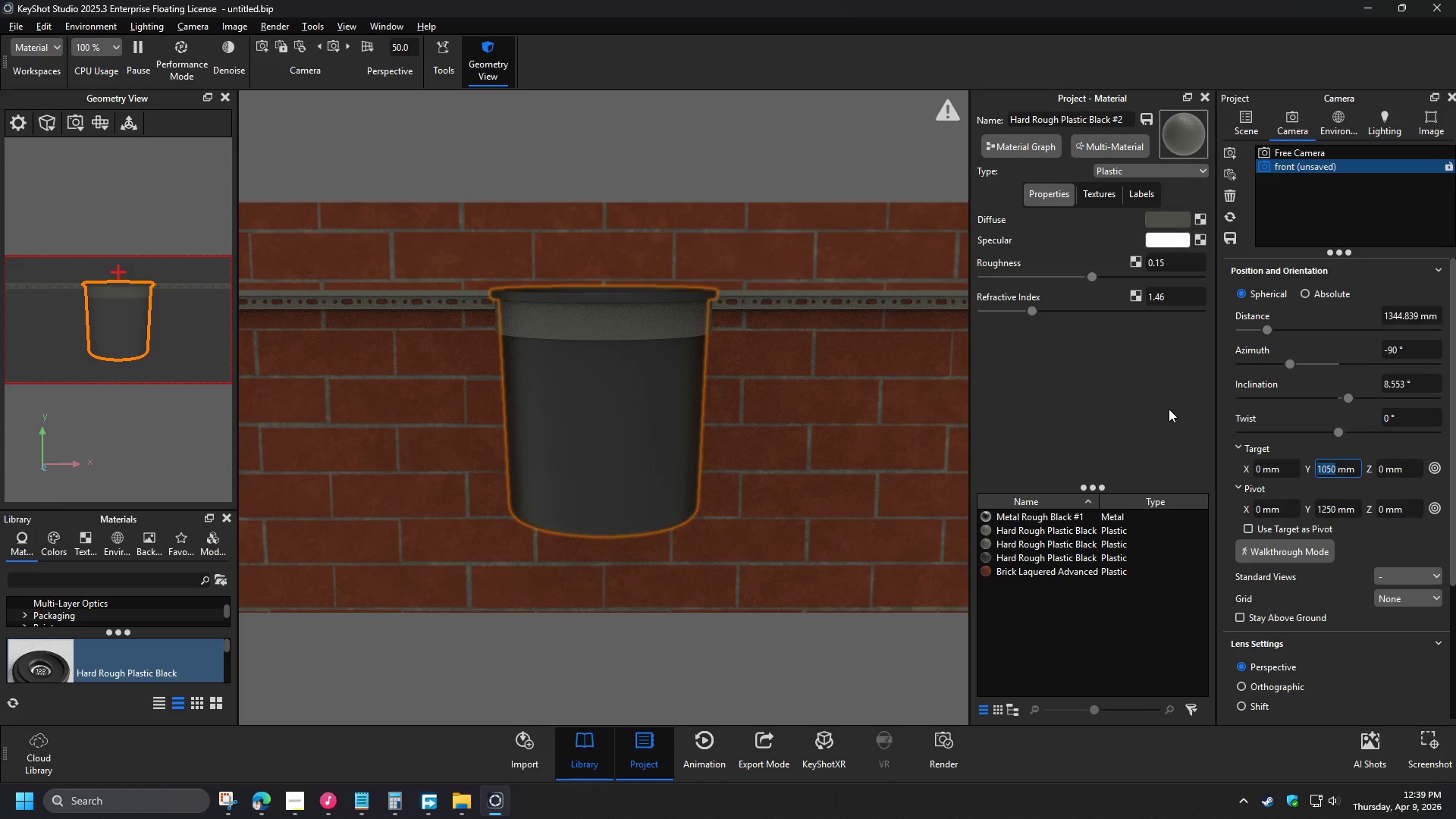 
key(Numpad0)
 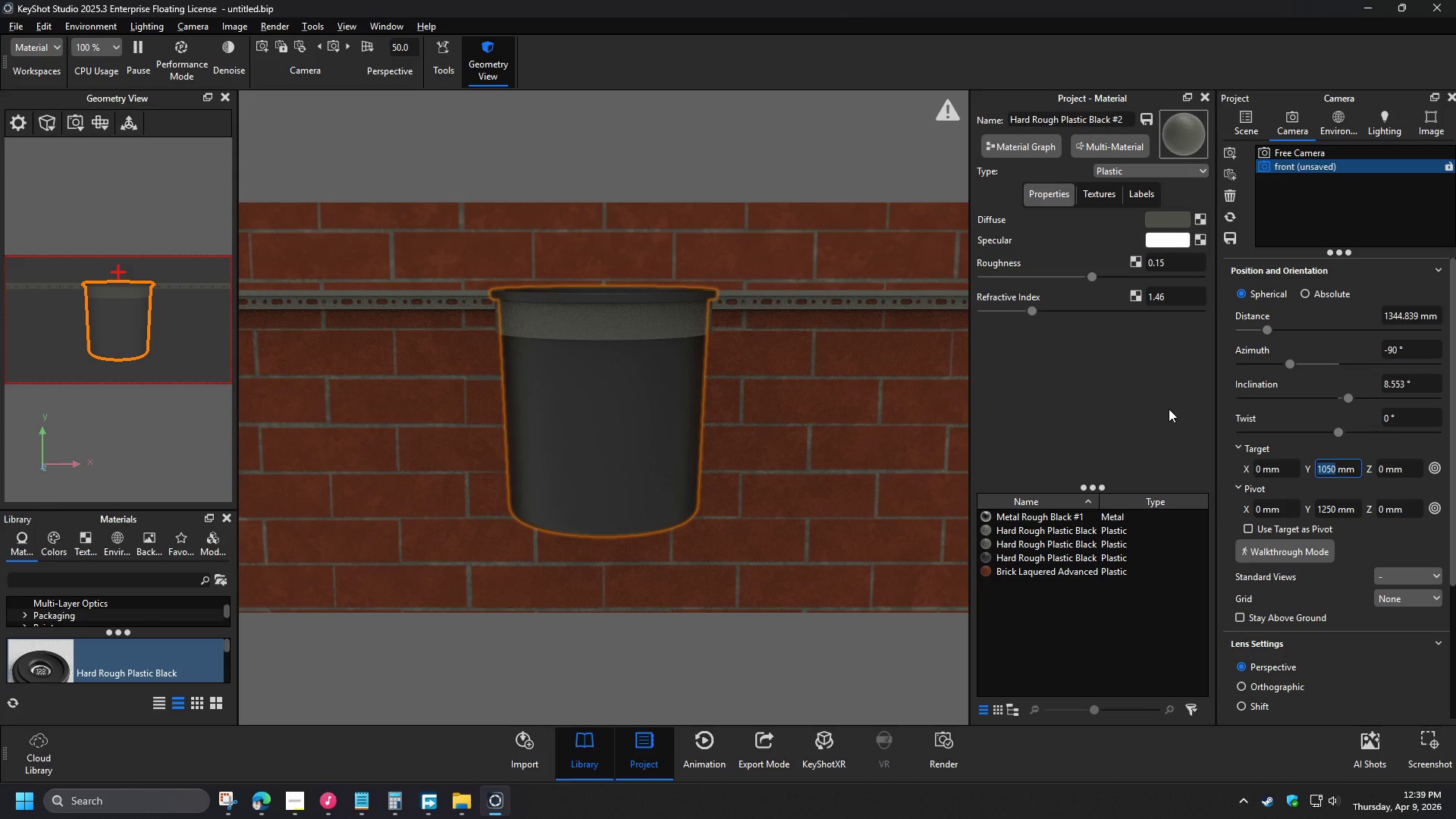 
key(NumpadEnter)
 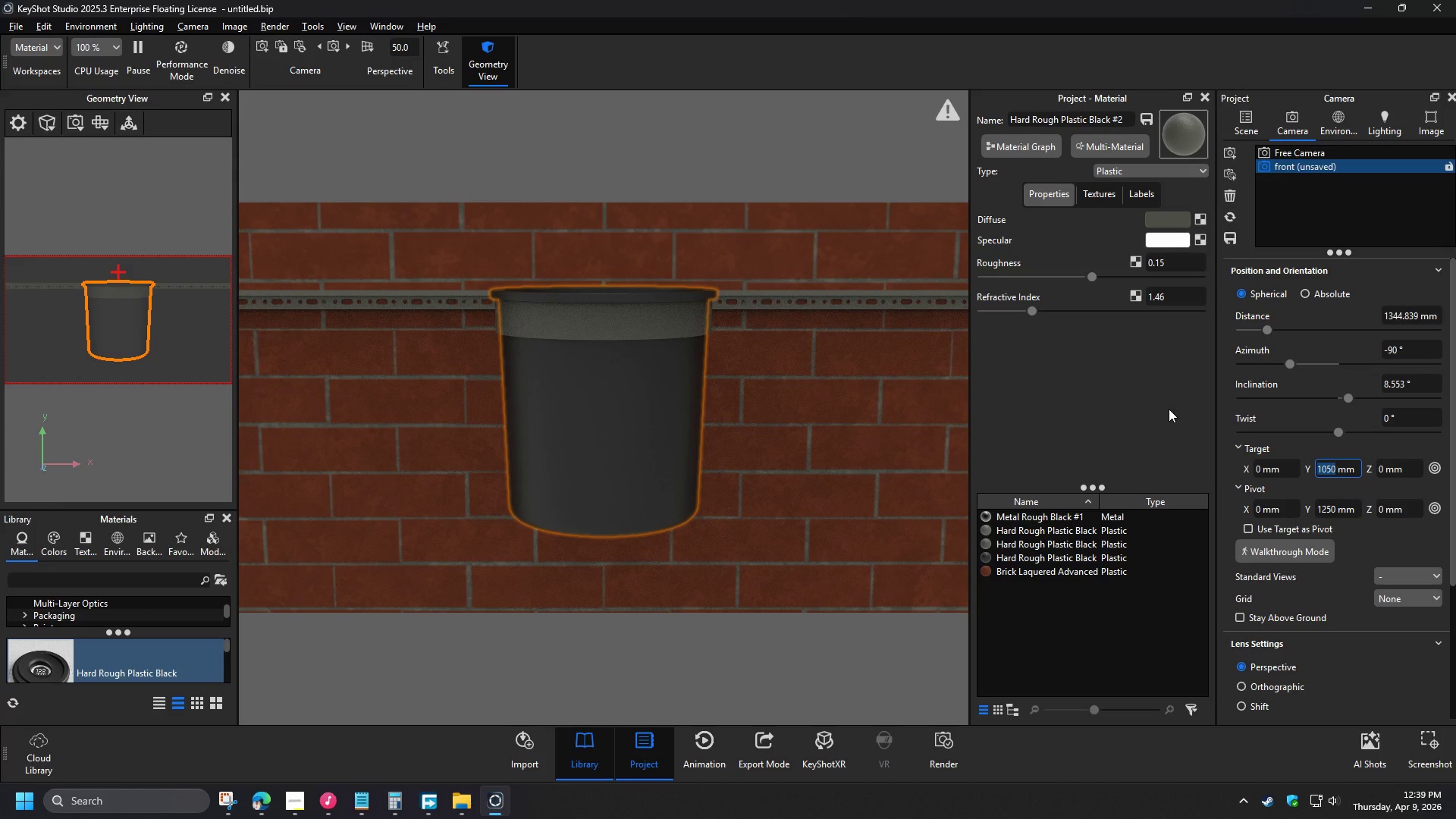 
key(Numpad1)
 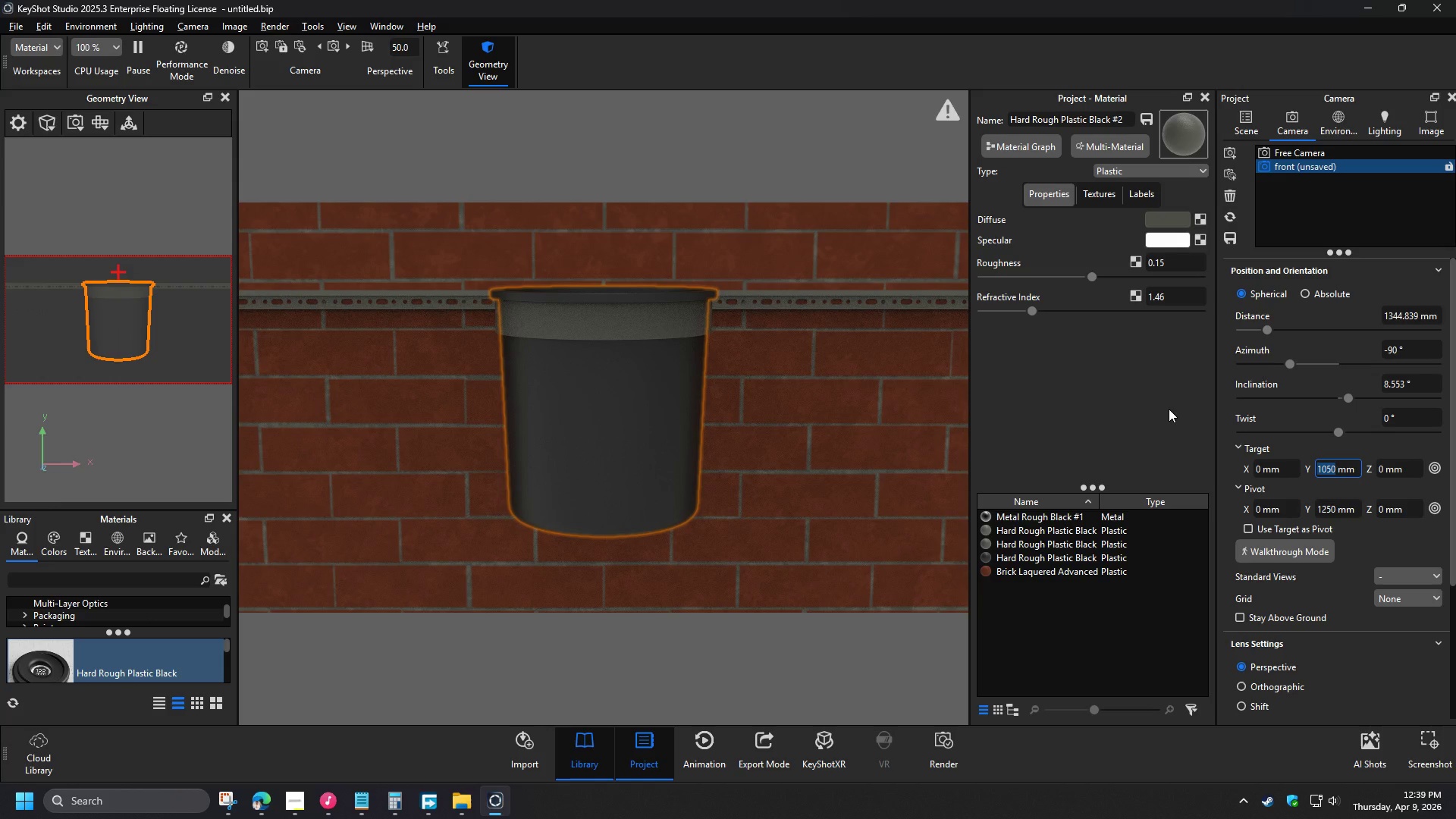 
key(Numpad2)
 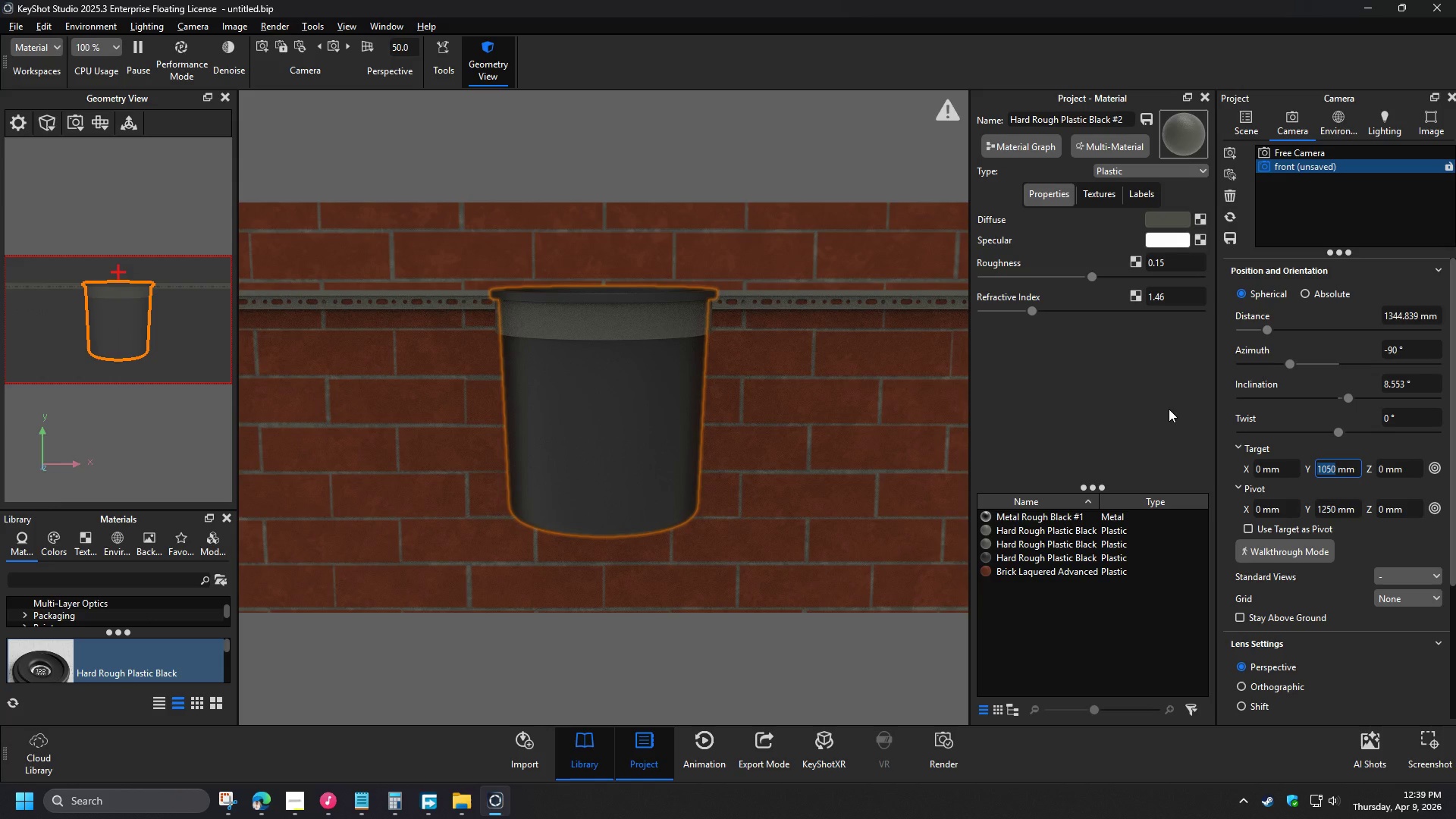 
key(Numpad0)
 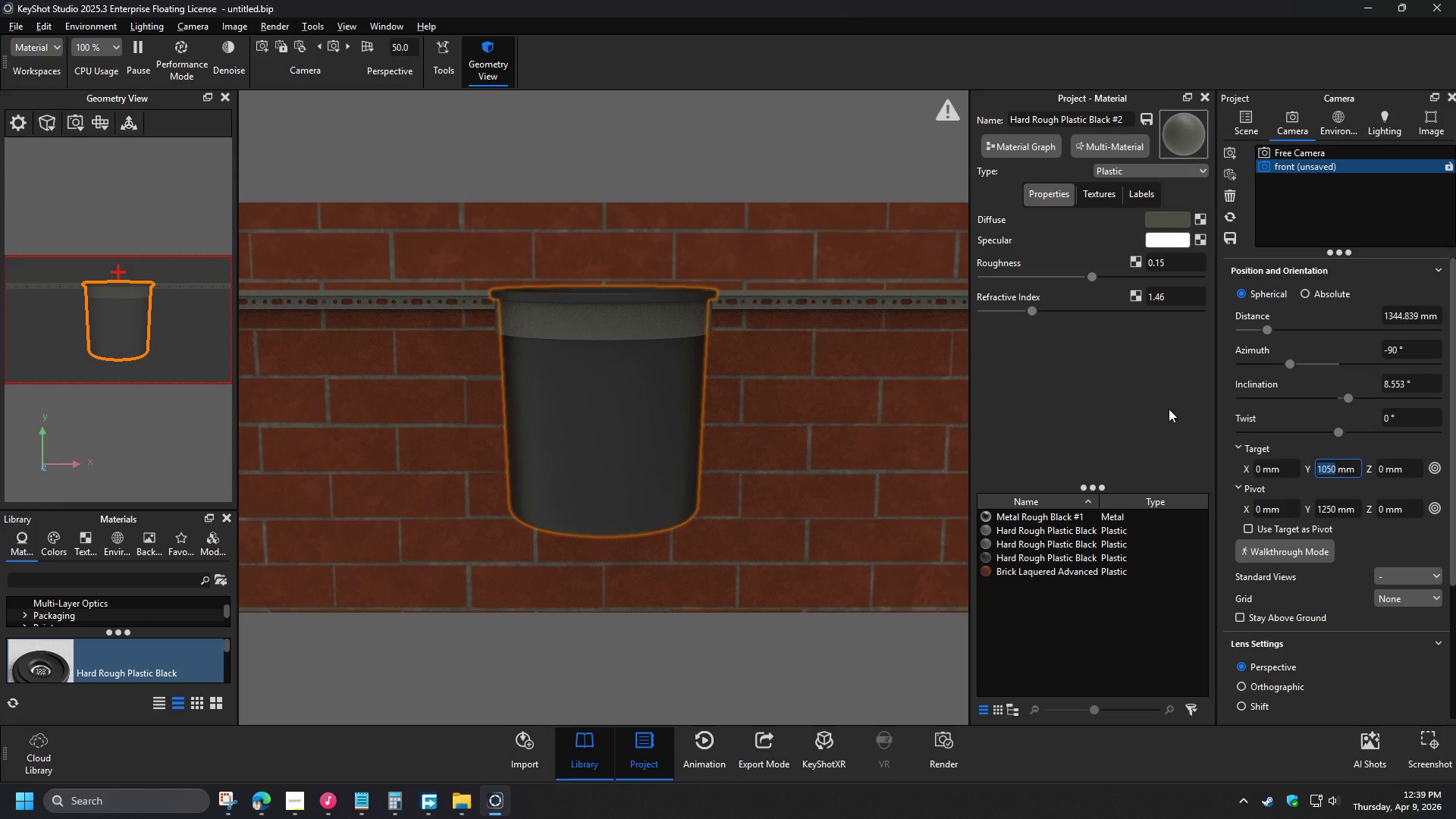 
key(Numpad0)
 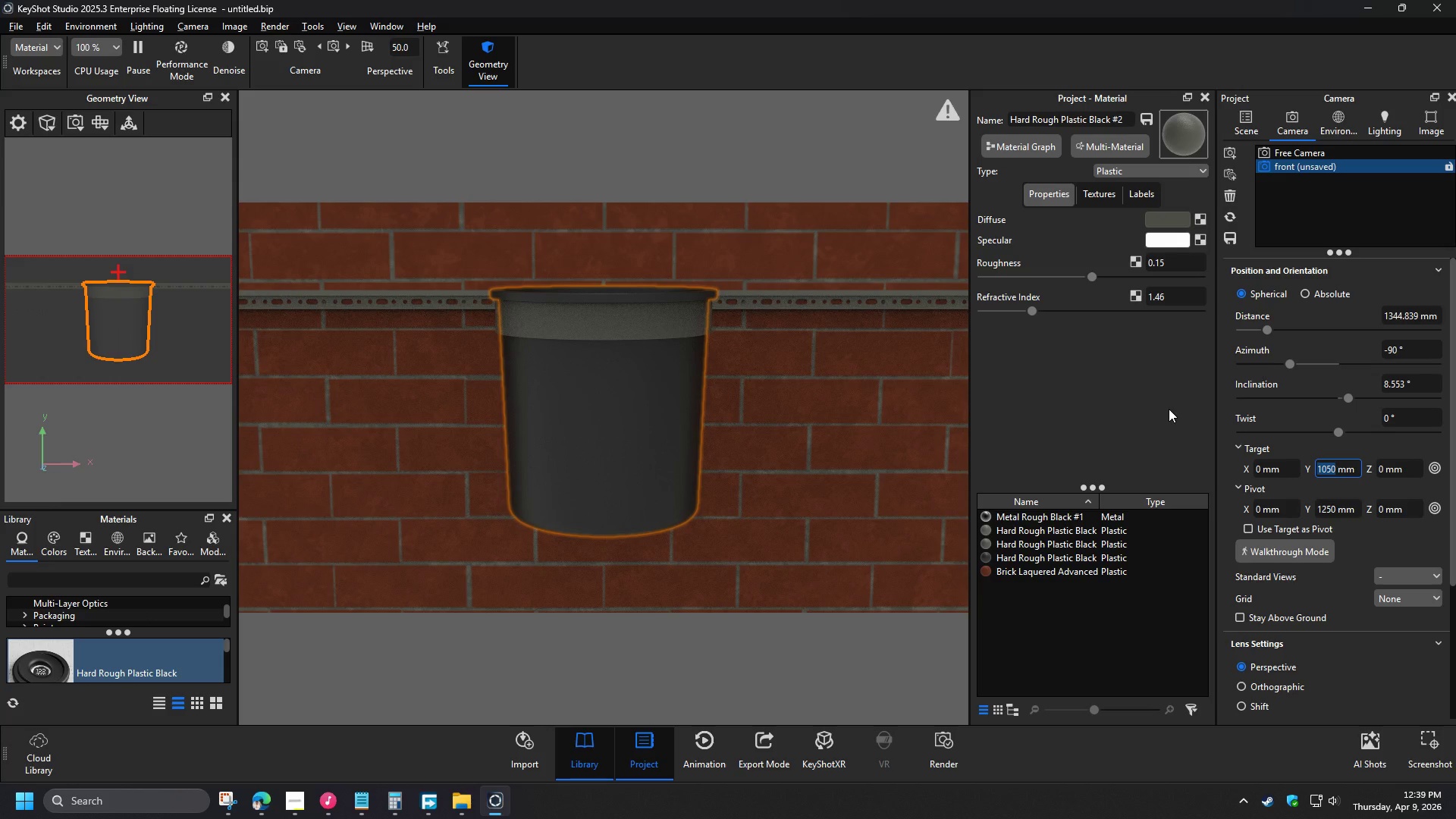 
key(NumpadEnter)
 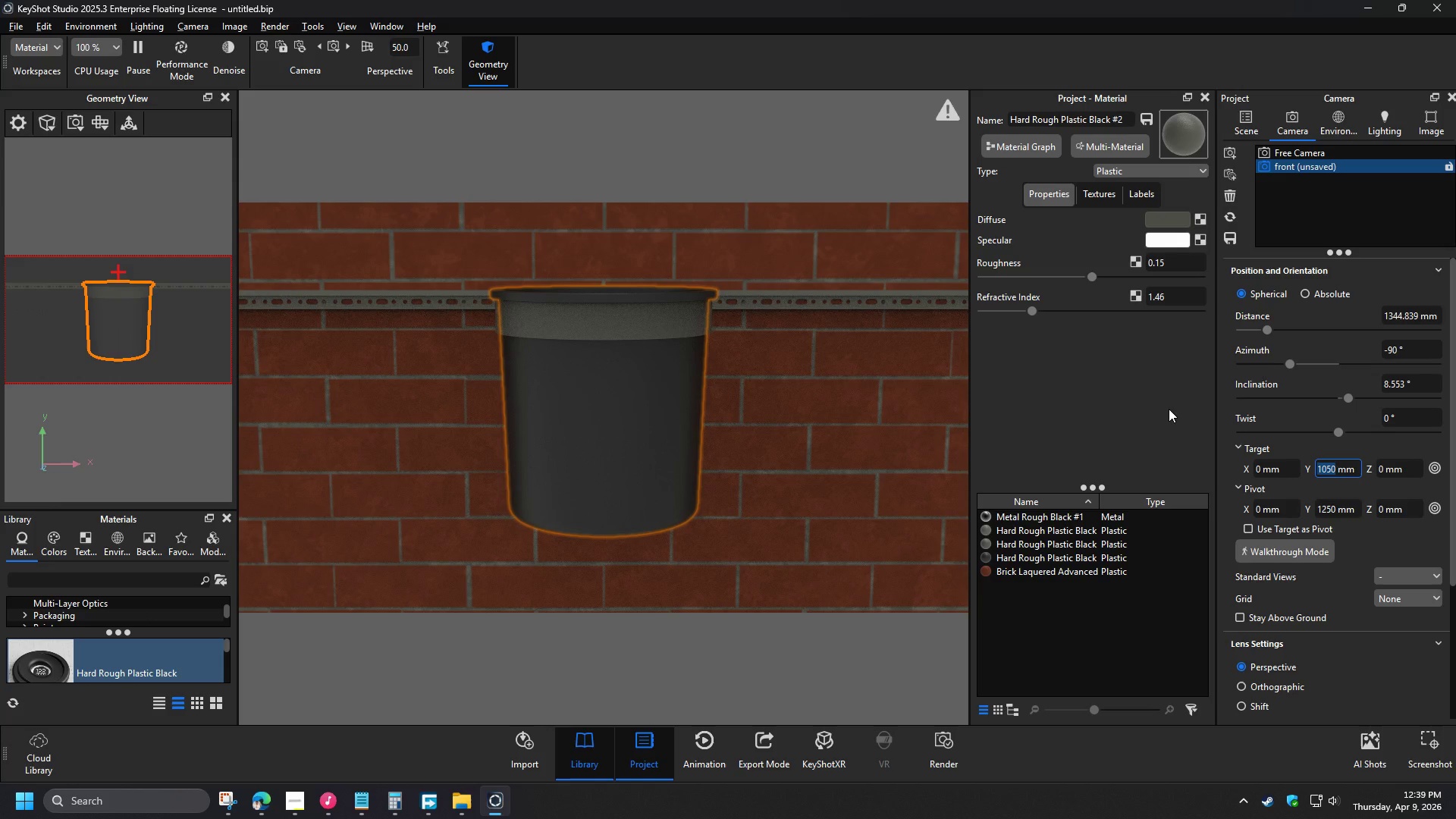 
left_click([806, 501])
 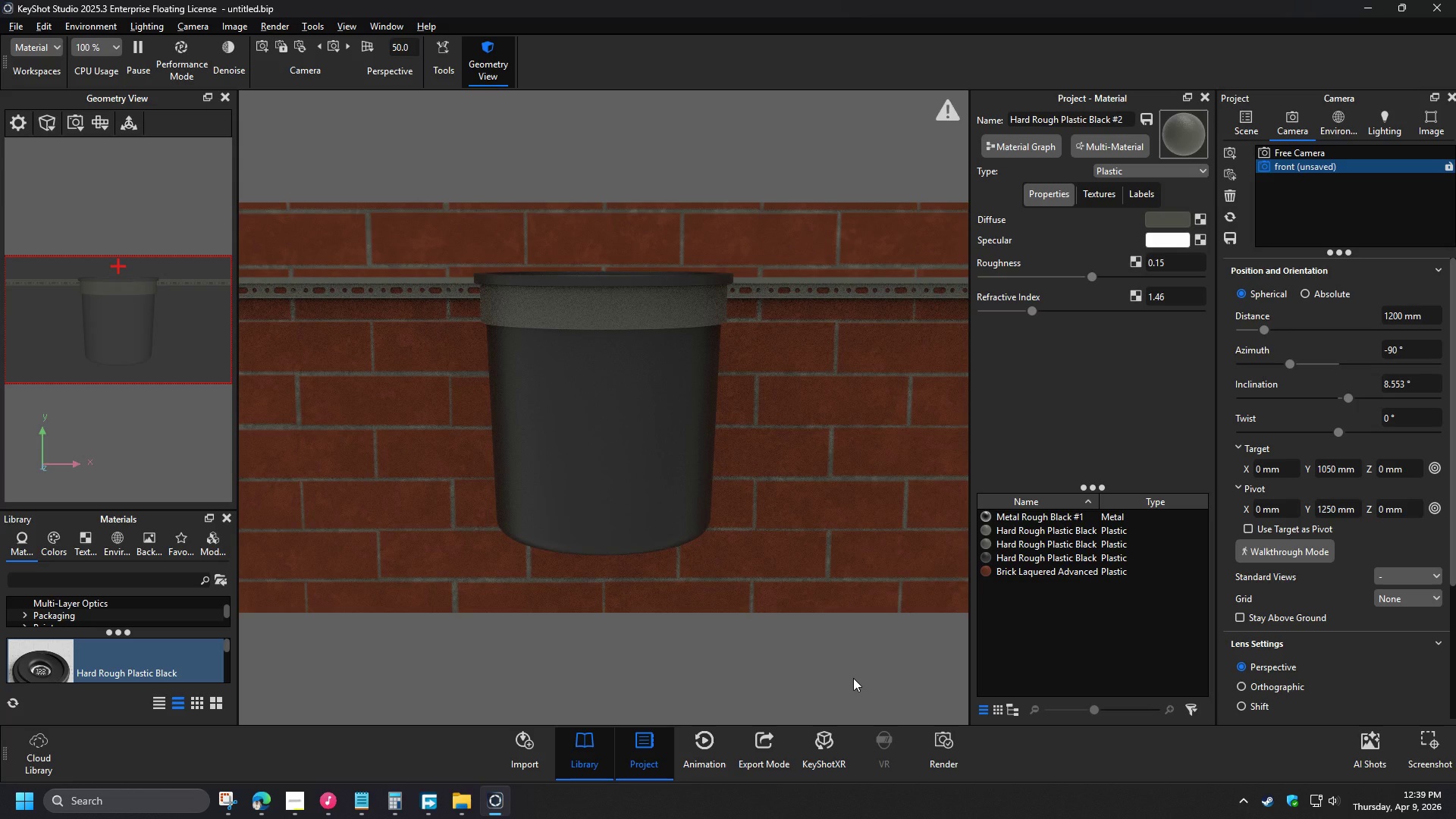 
wait(11.48)
 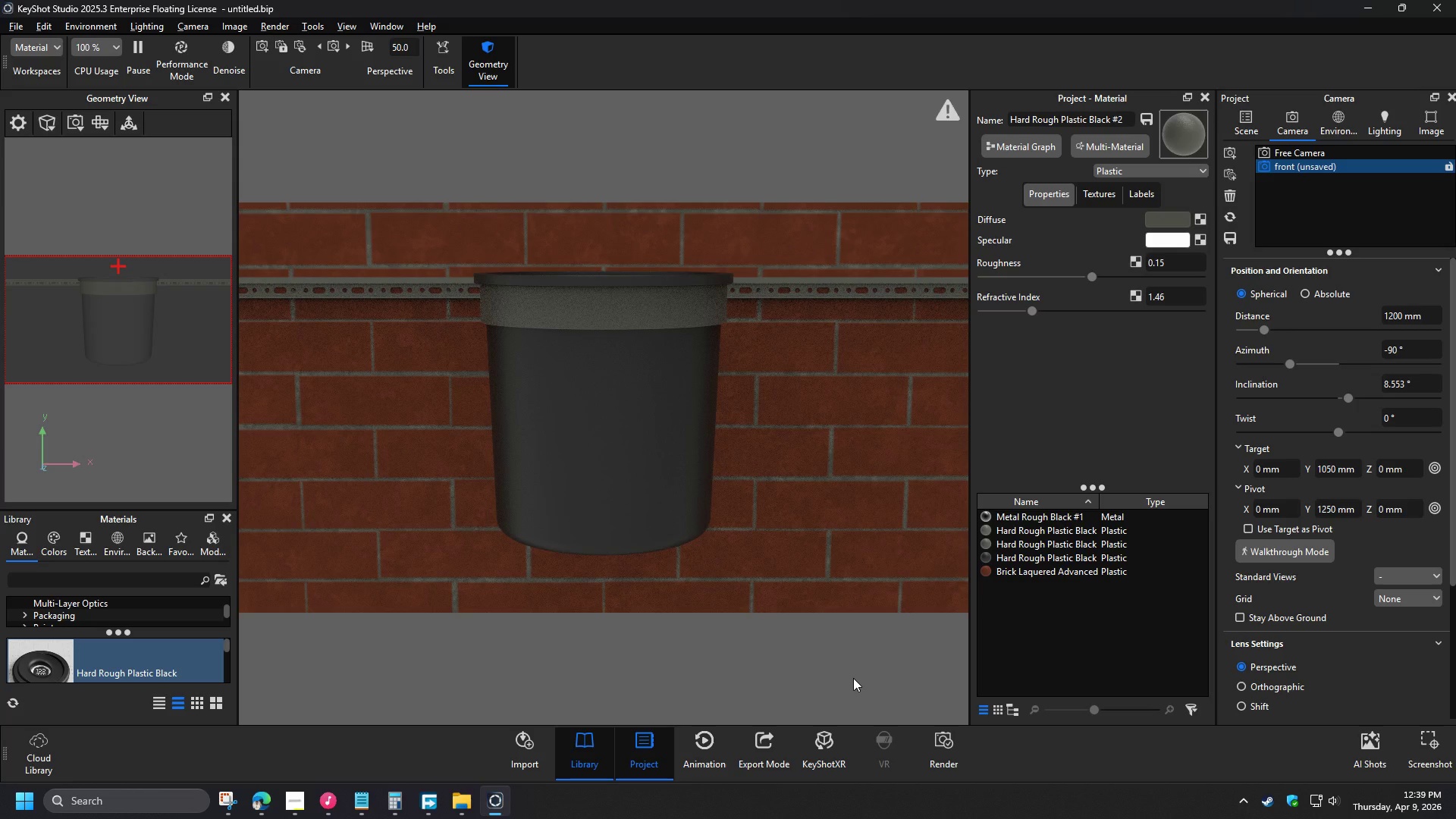 
left_click_drag(start_coordinate=[1431, 314], to_coordinate=[1358, 312])
 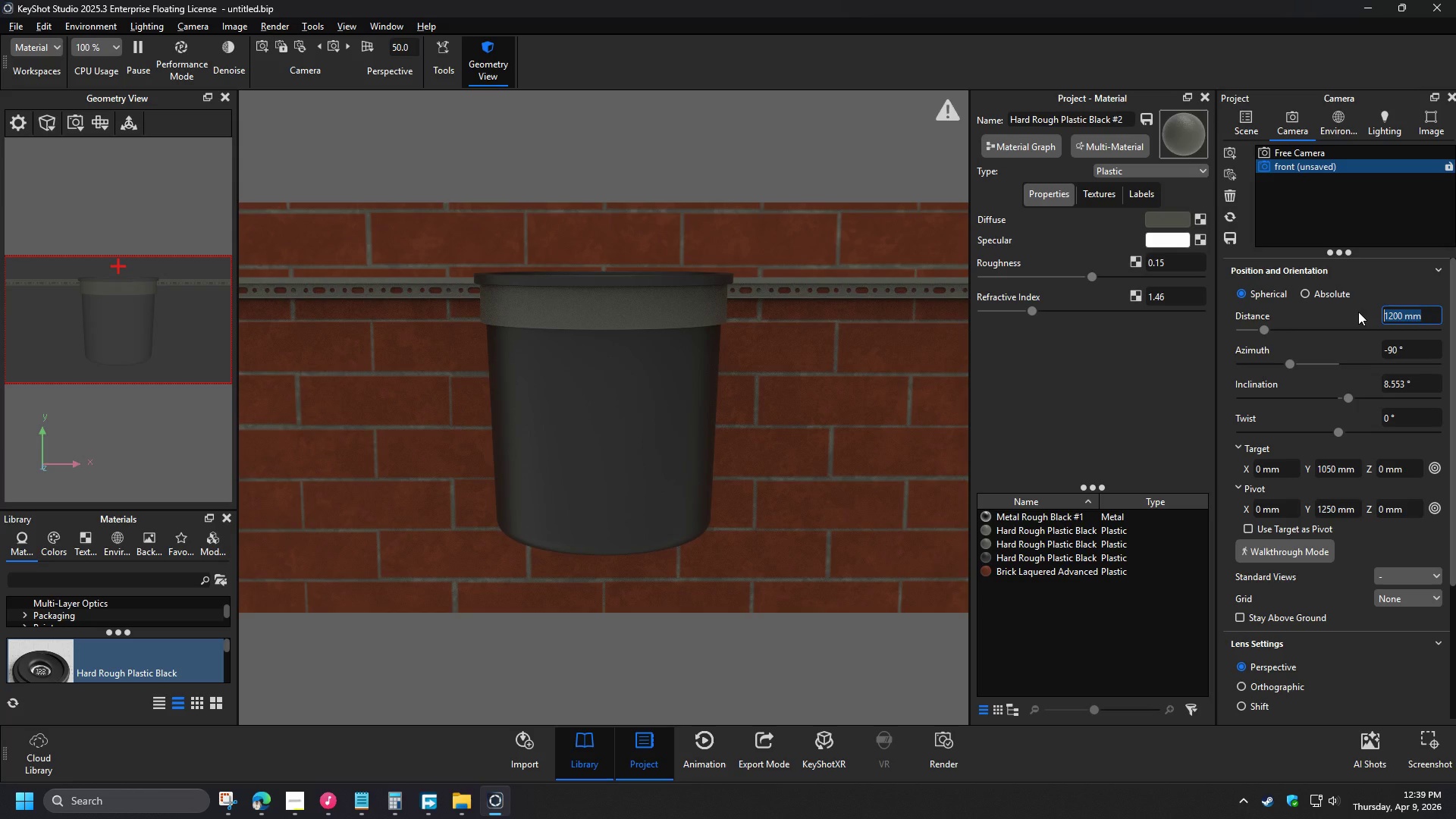 
wait(7.97)
 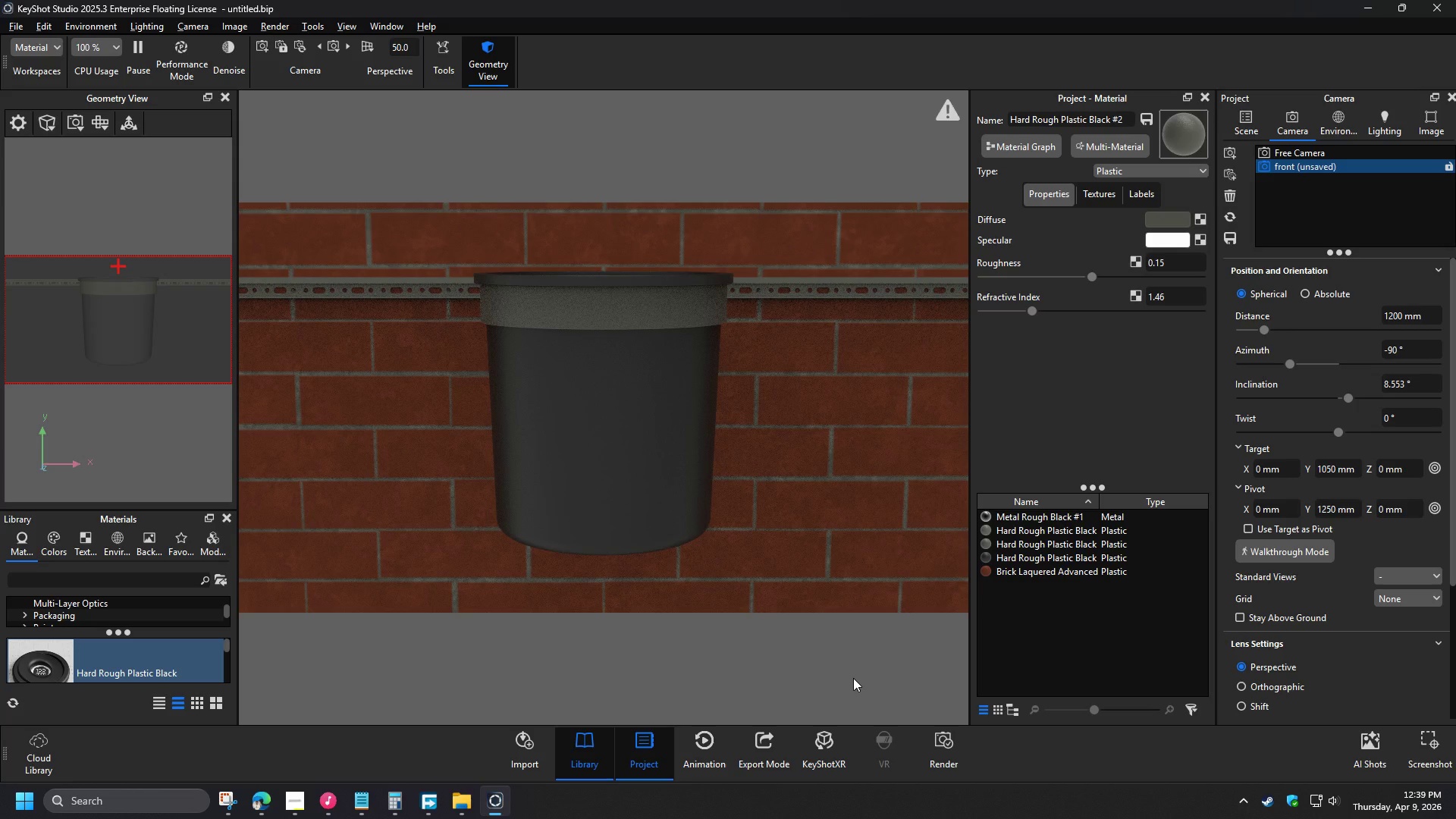 
key(Numpad1)
 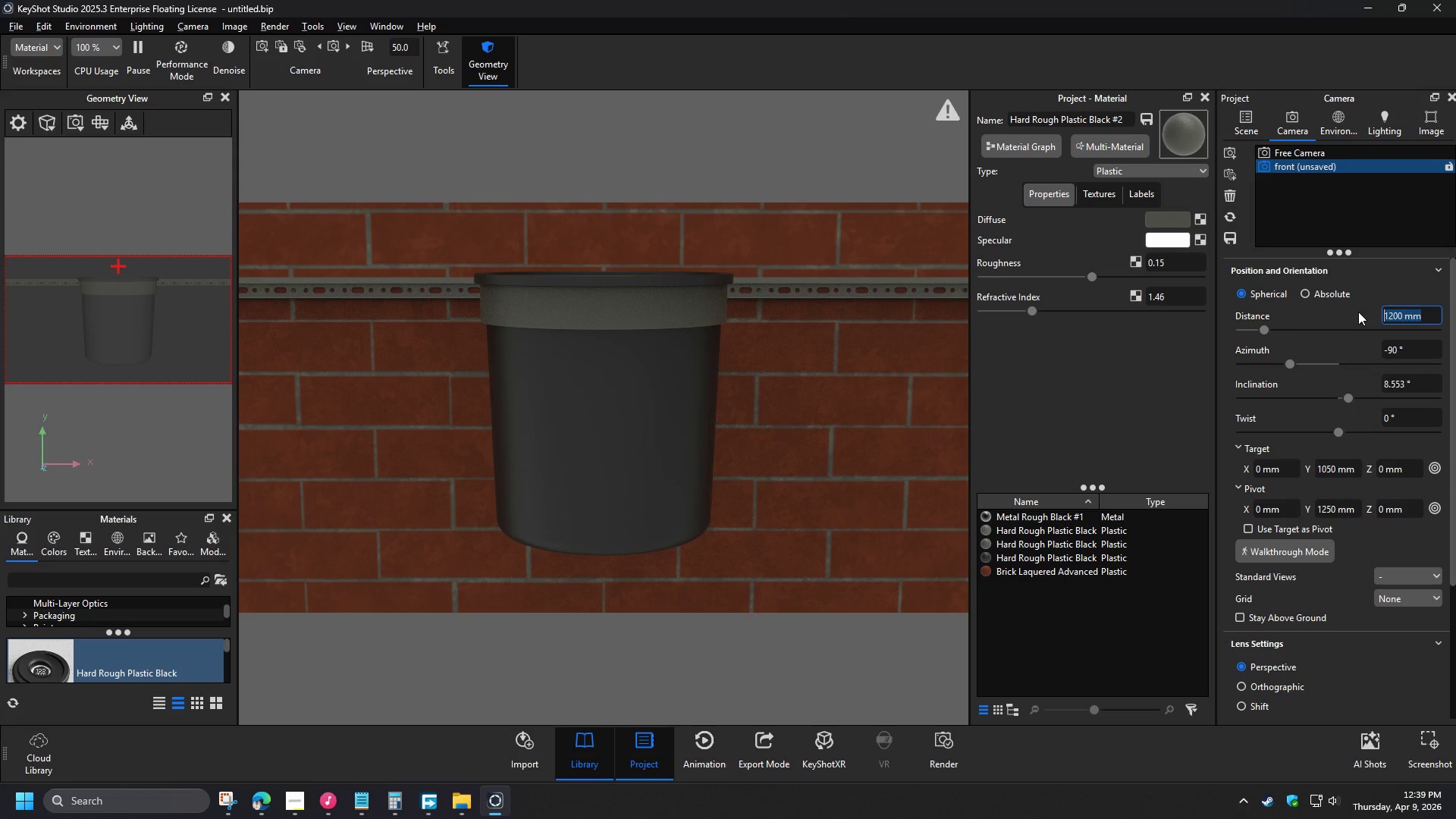 
key(Numpad1)
 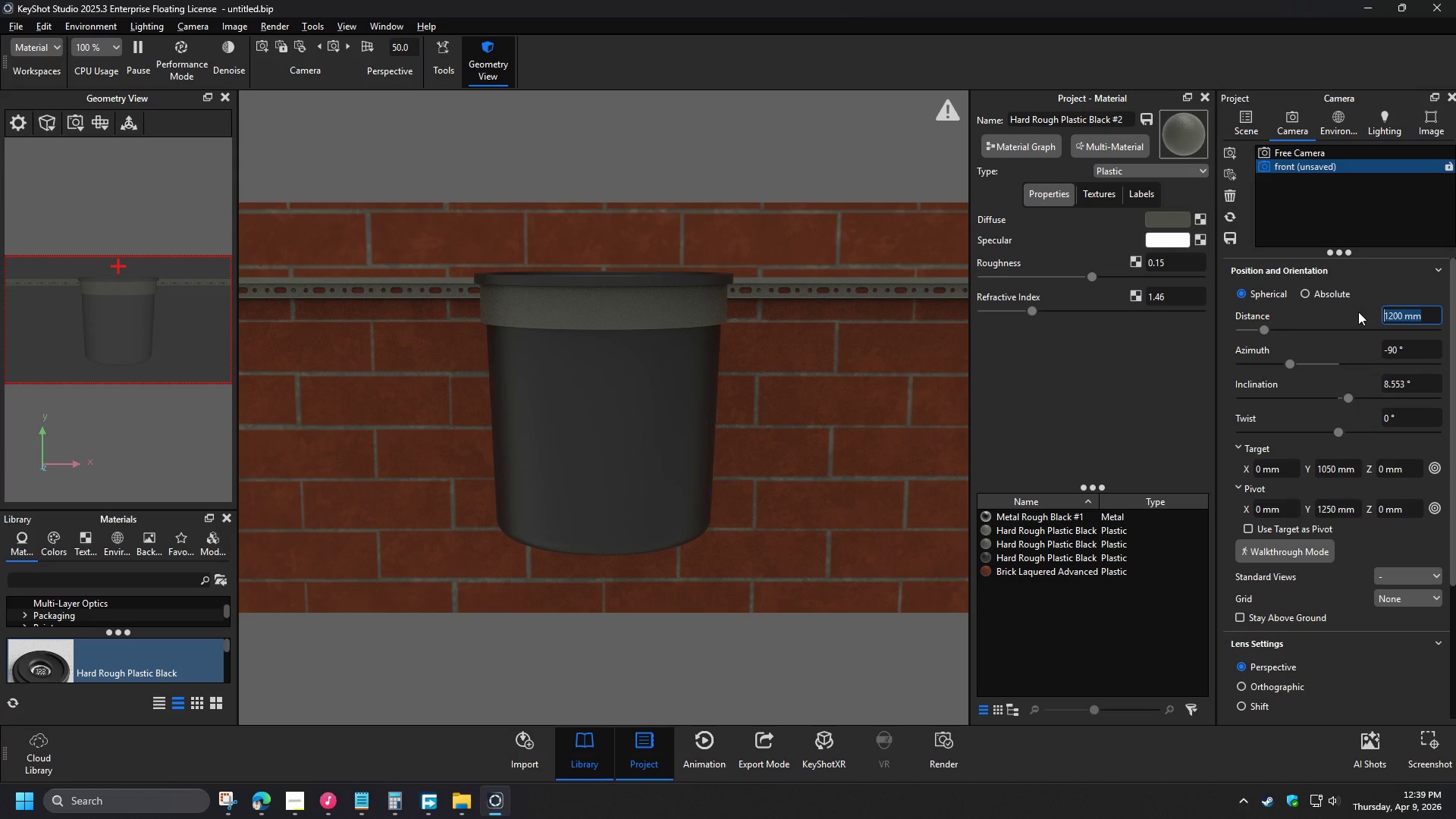 
key(Numpad0)
 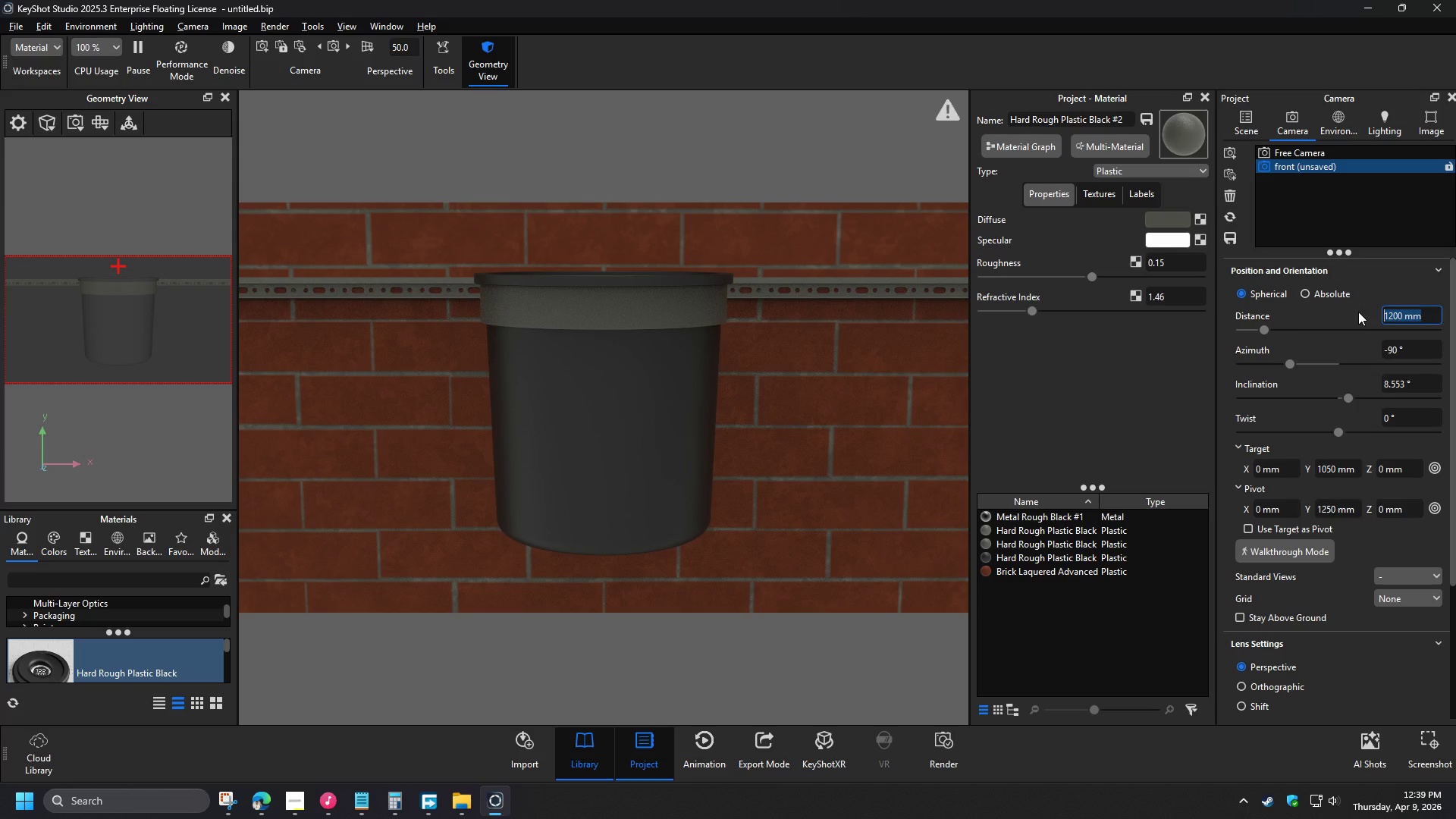 
key(Numpad0)
 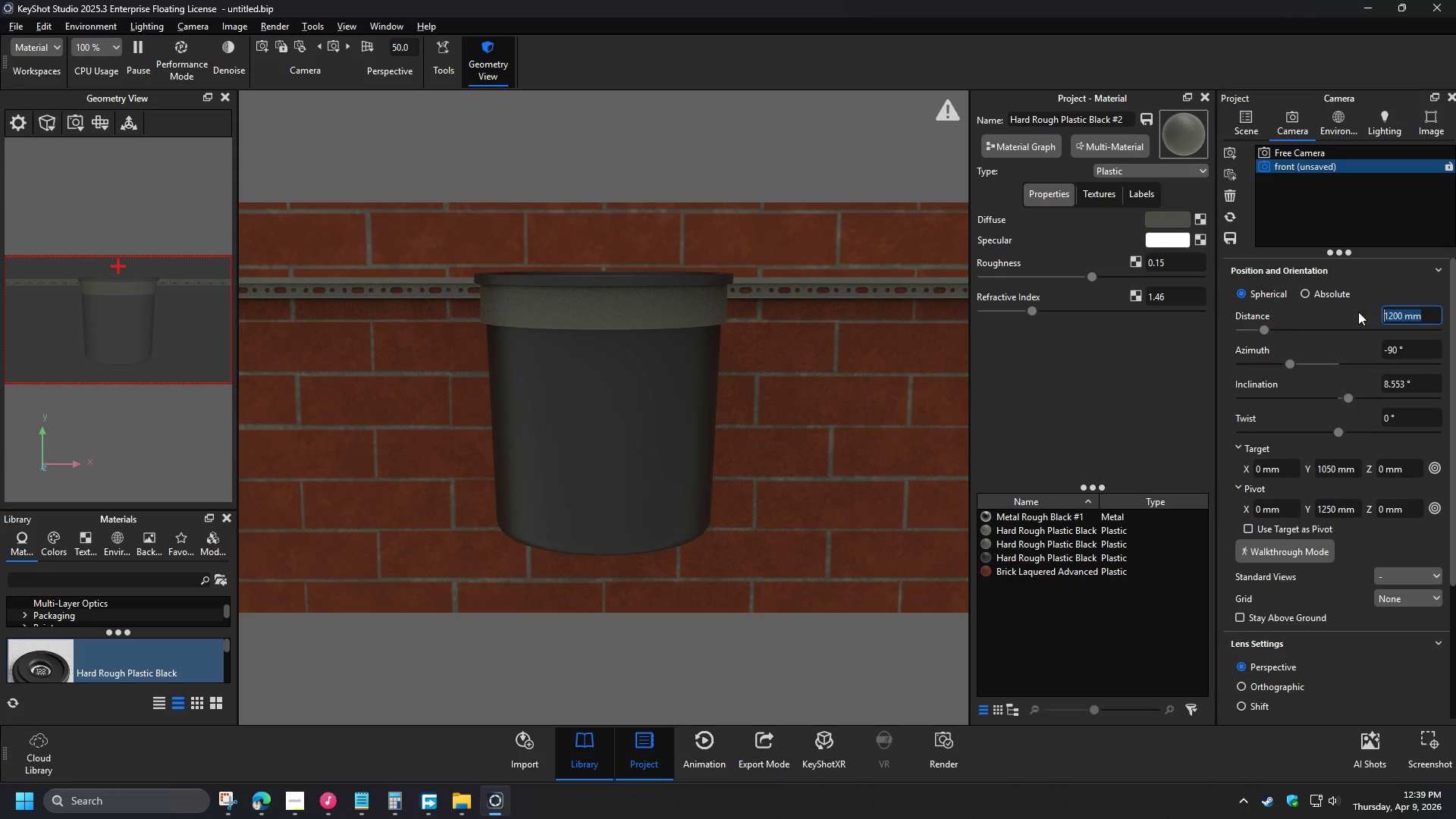 
key(NumpadEnter)
 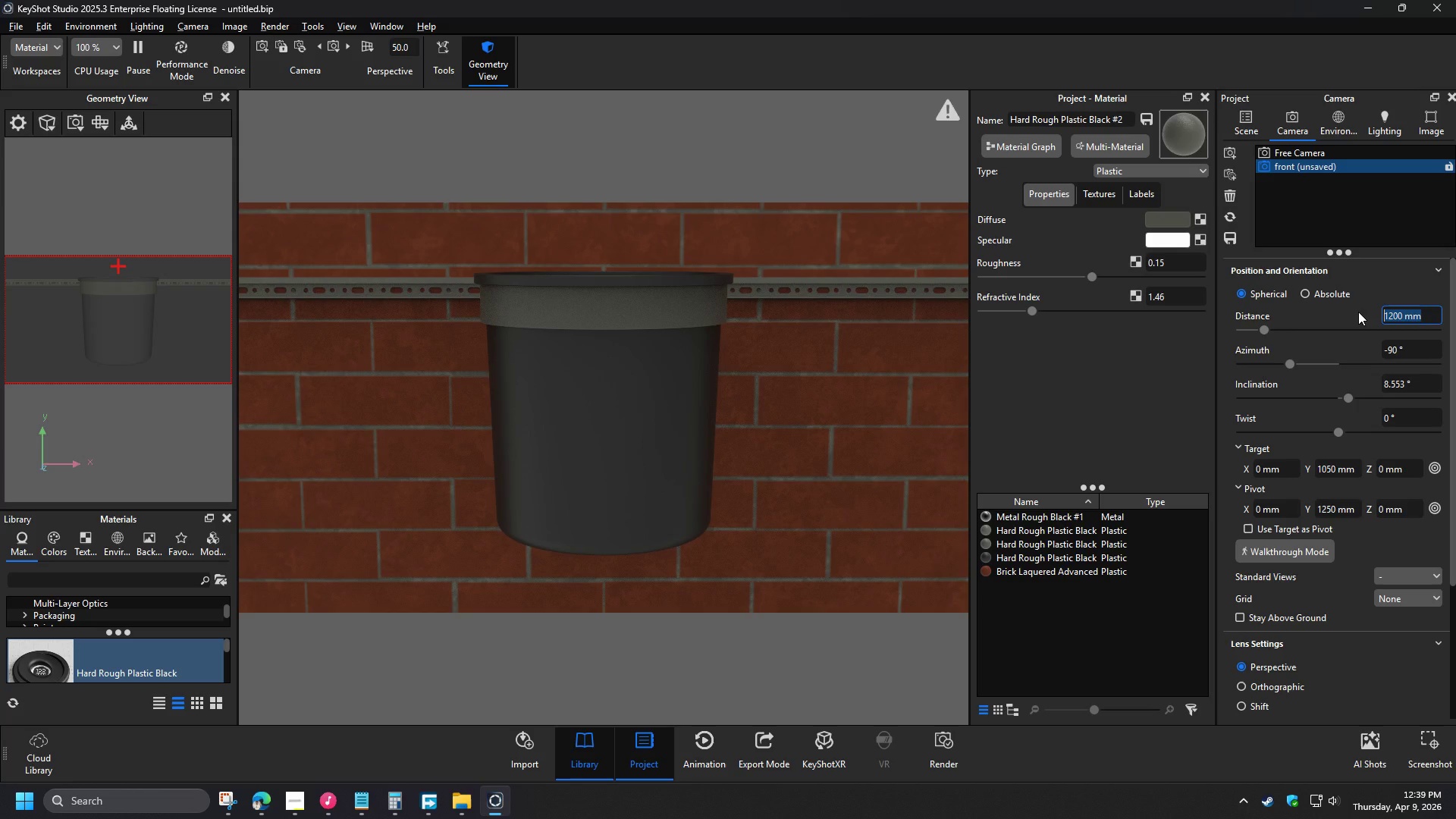 
wait(7.52)
 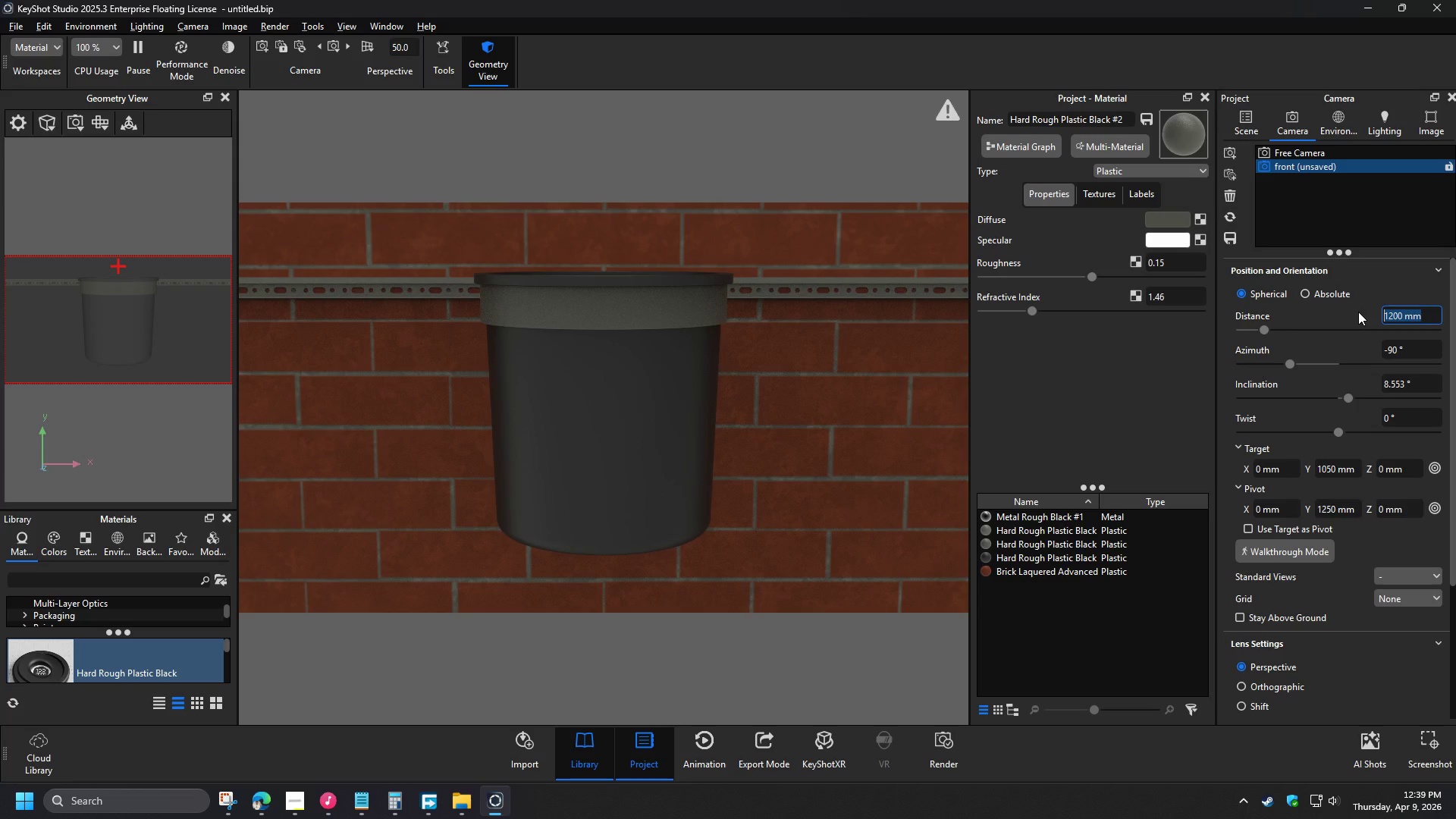 
left_click([1358, 311])
 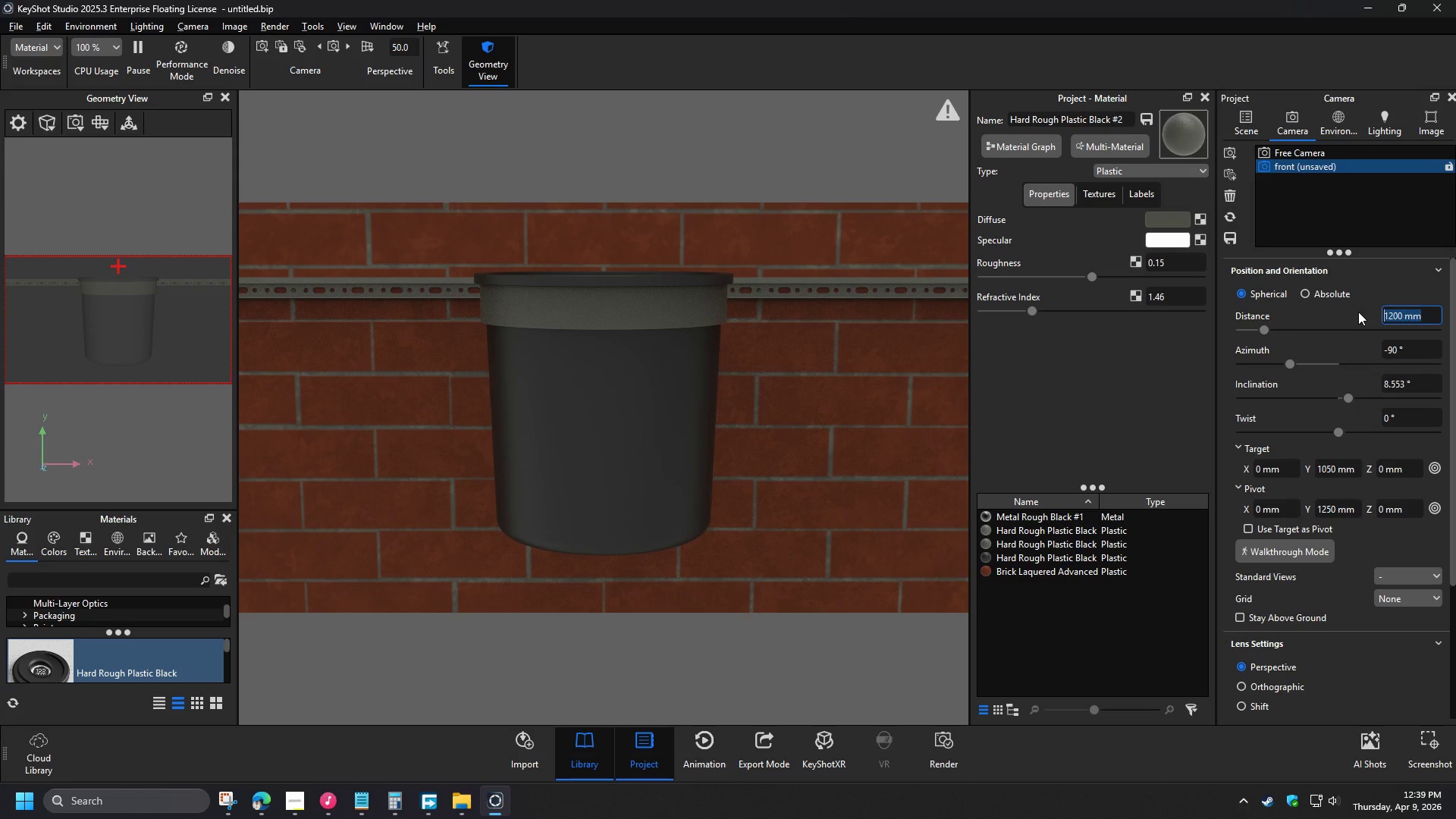 
left_click([1229, 237])
 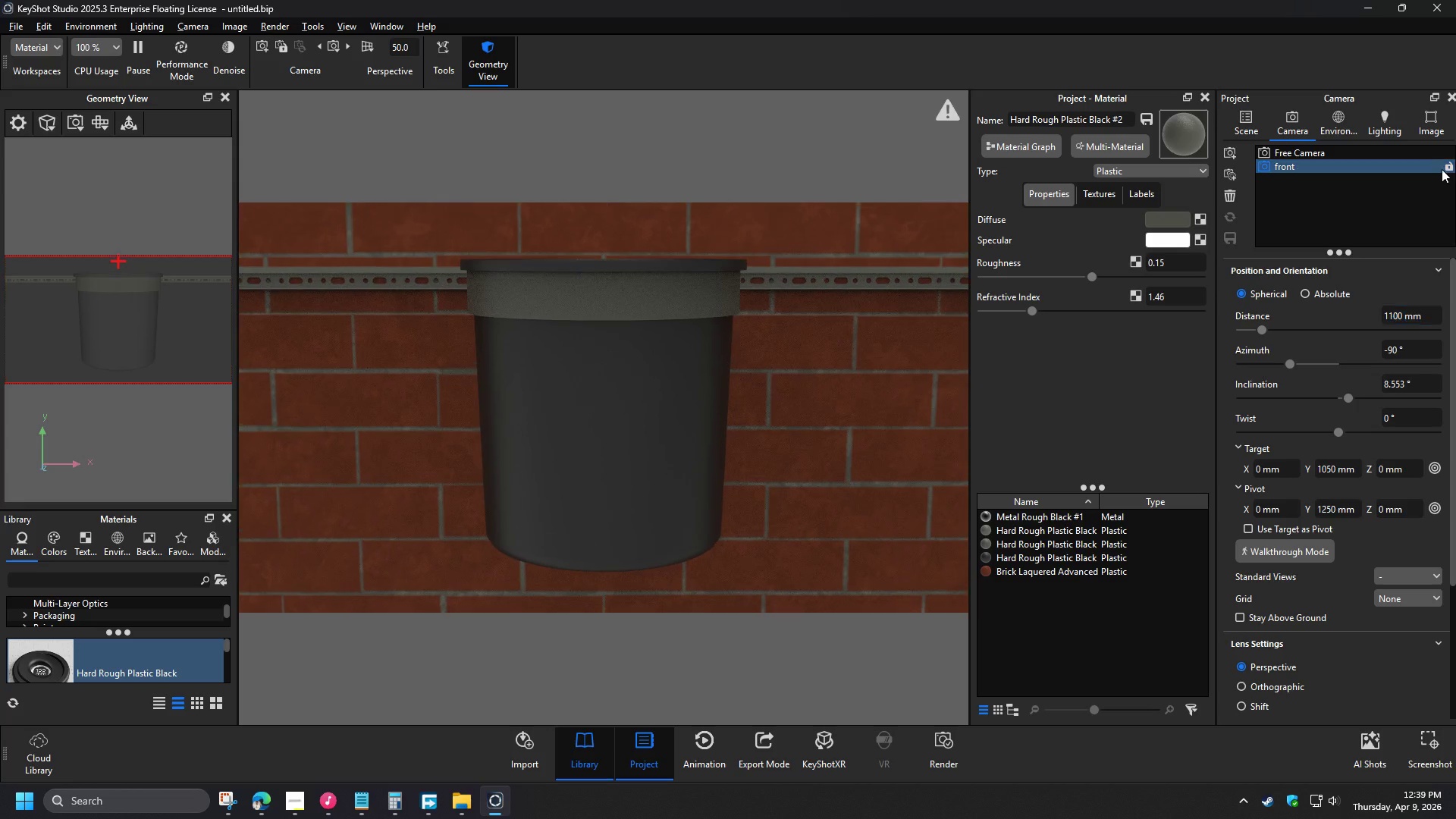 
left_click([1445, 169])
 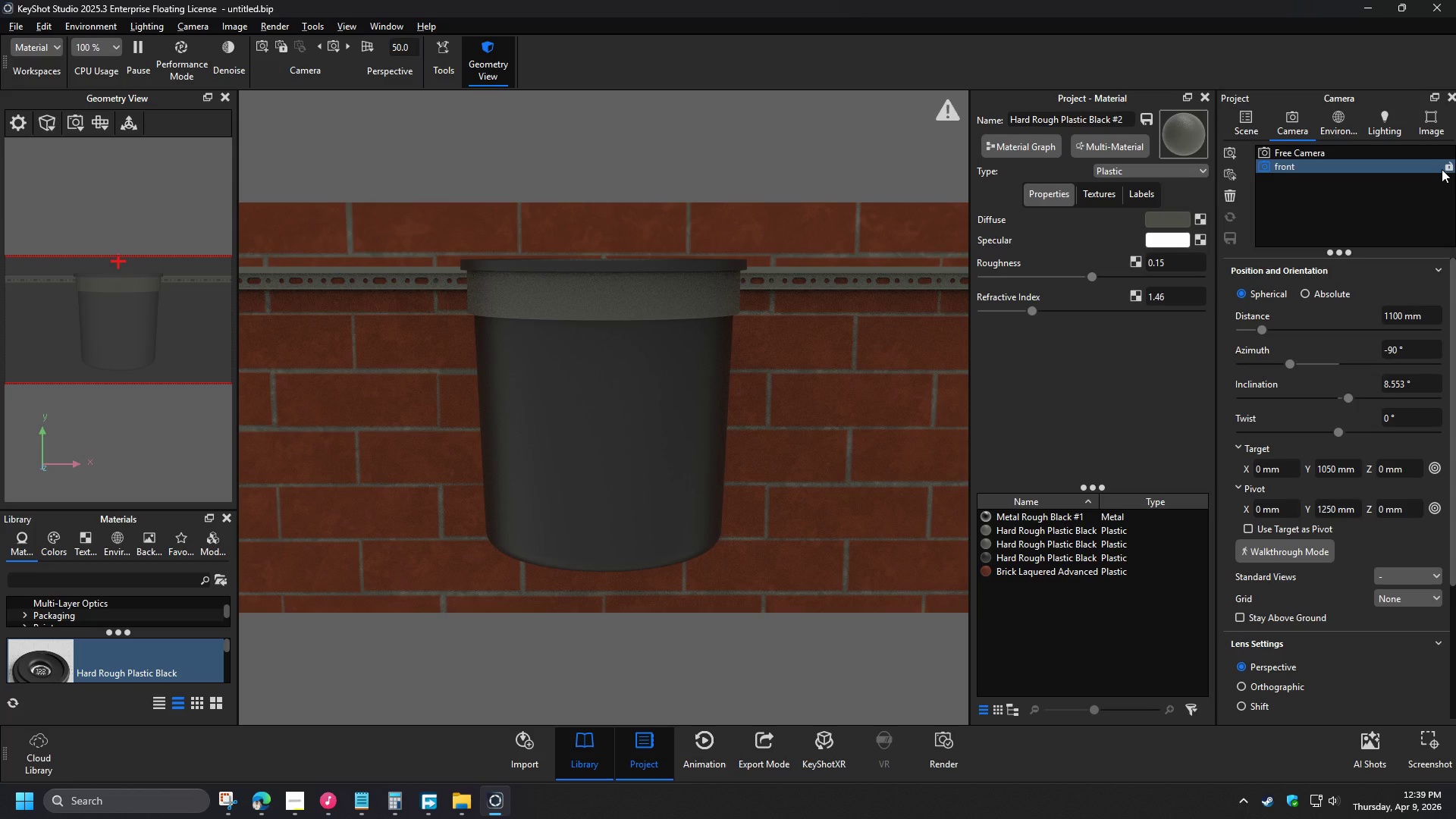 
left_click([1383, 125])
 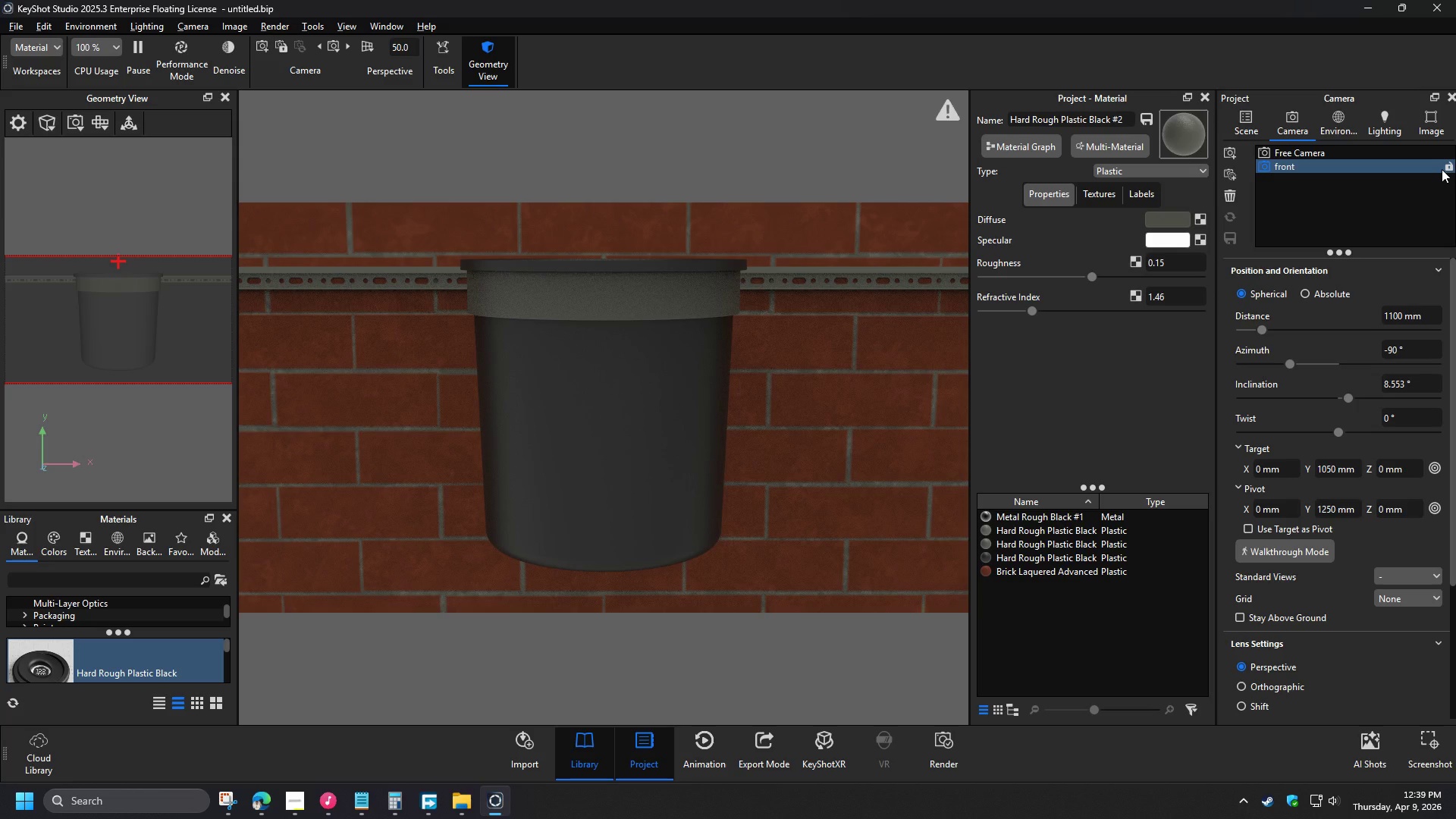 
wait(6.05)
 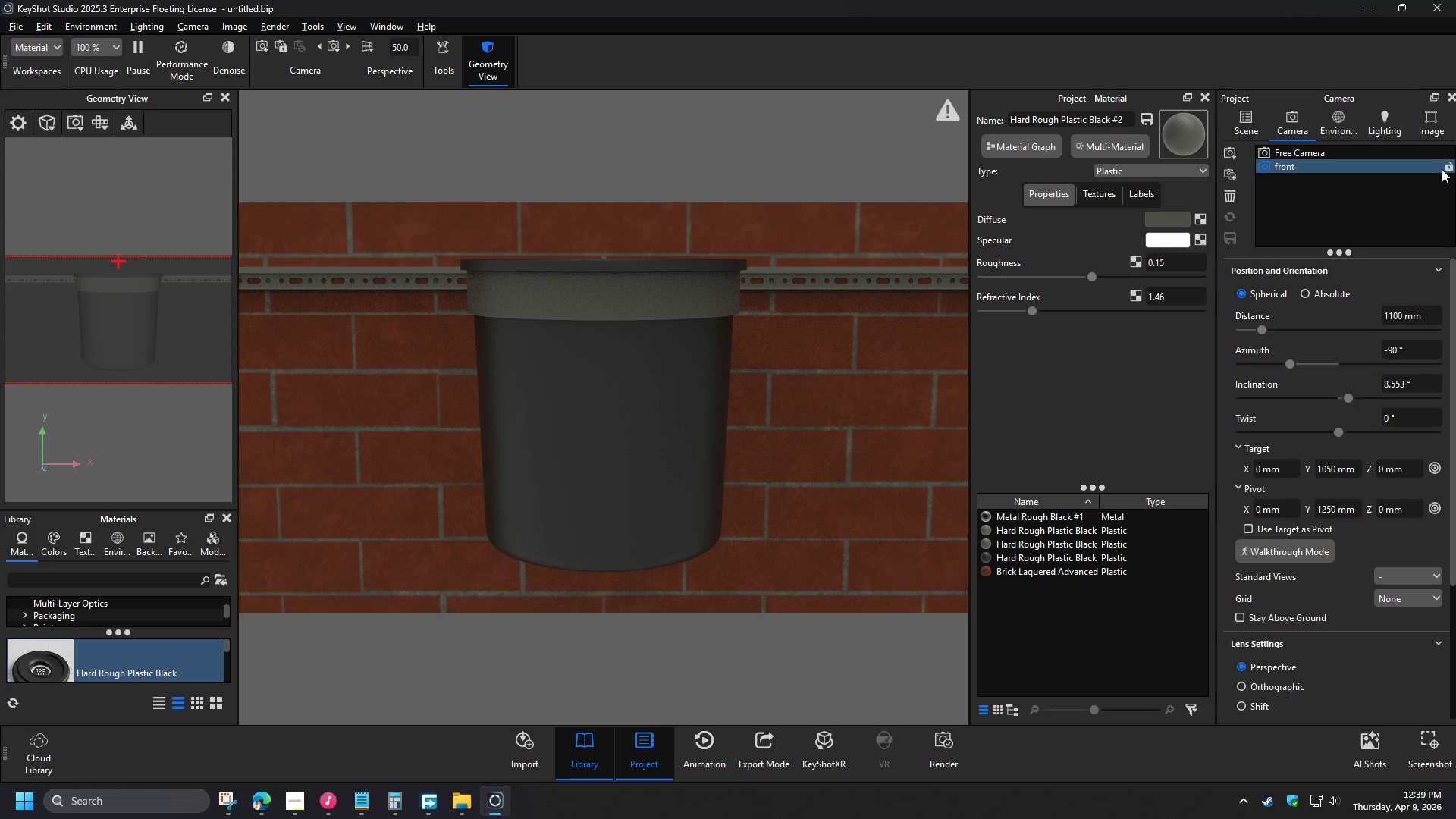 
left_click([1343, 134])
 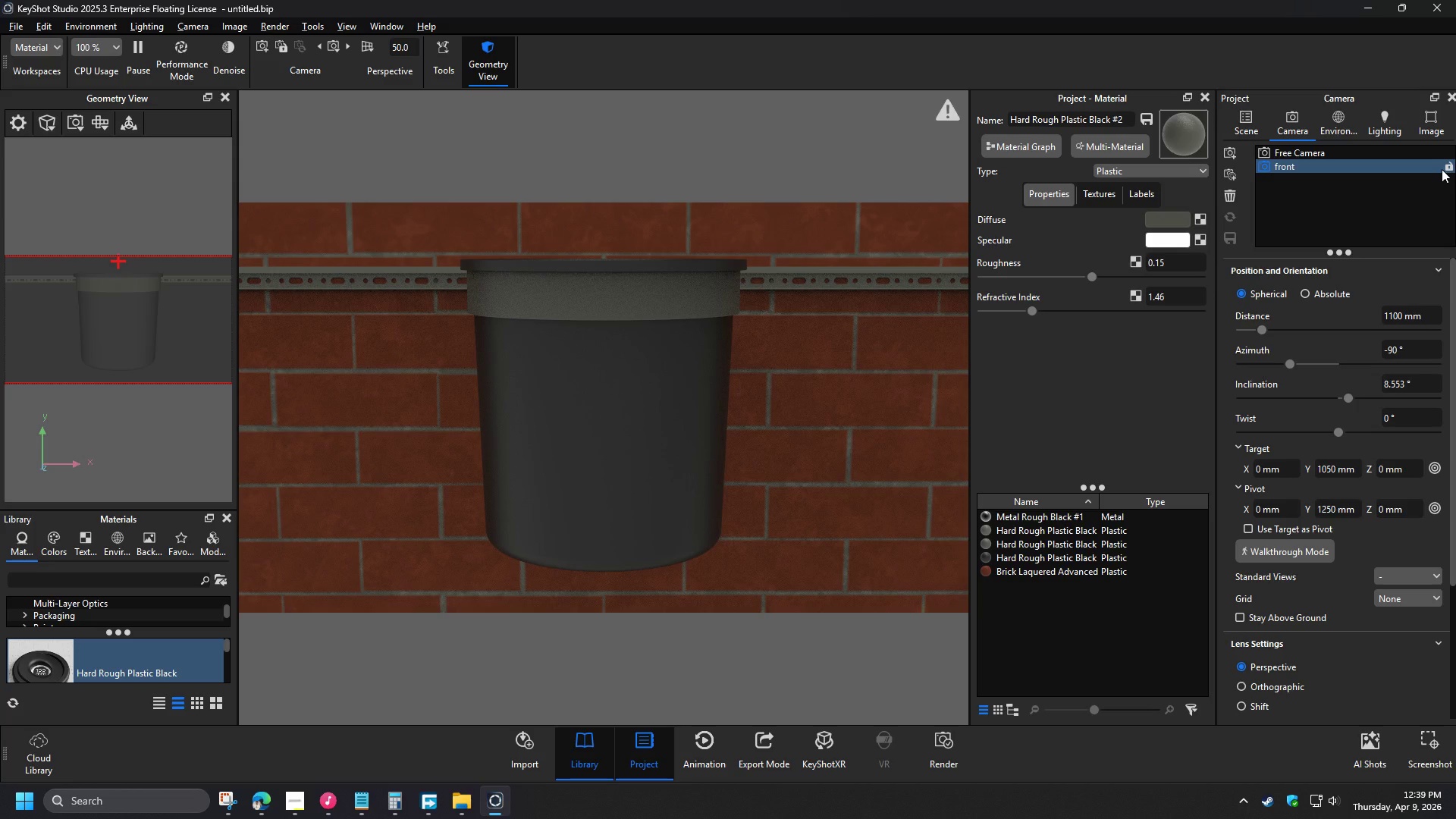 
left_click_drag(start_coordinate=[1407, 428], to_coordinate=[1359, 425])
 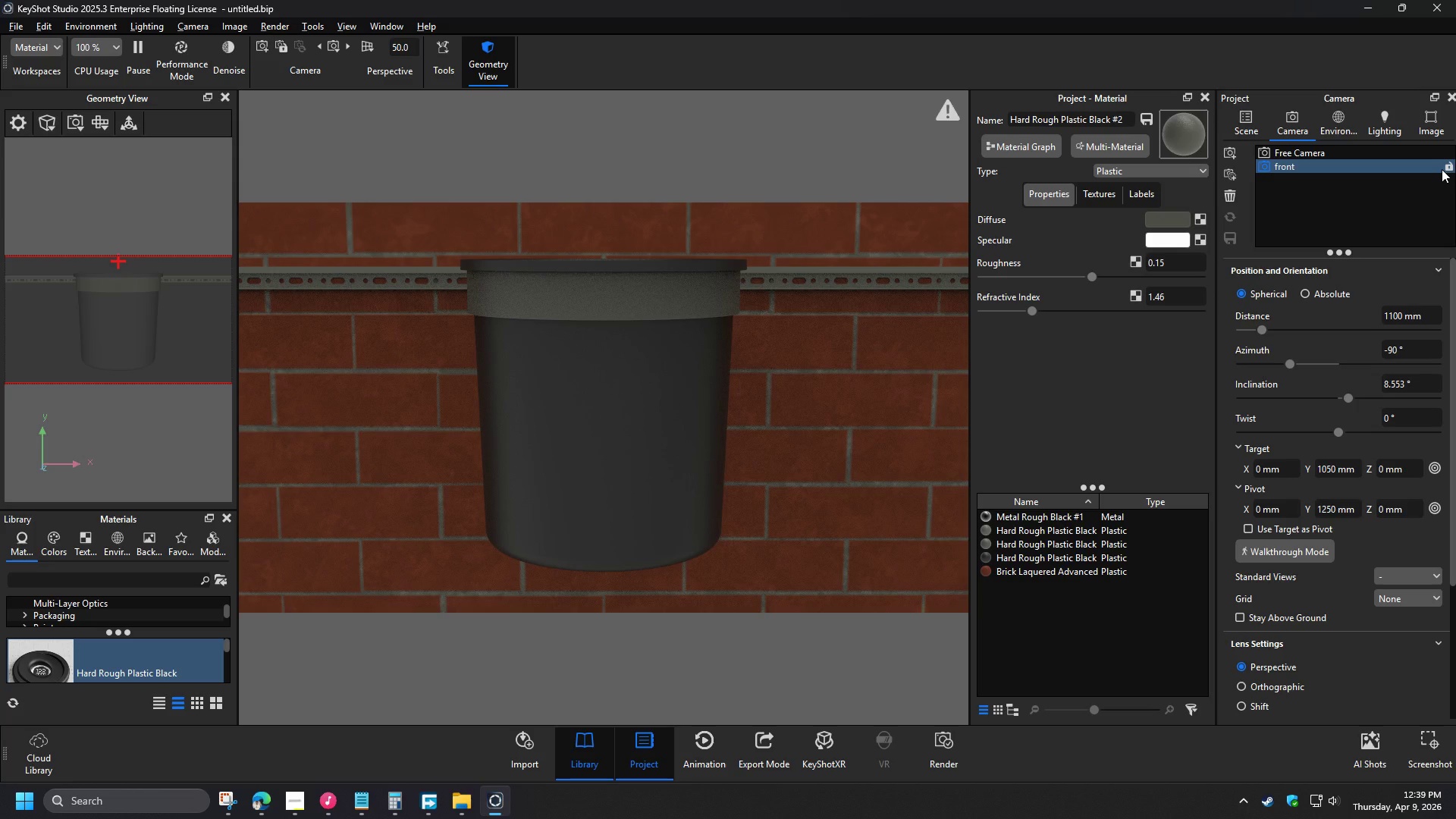 
key(Numpad2)
 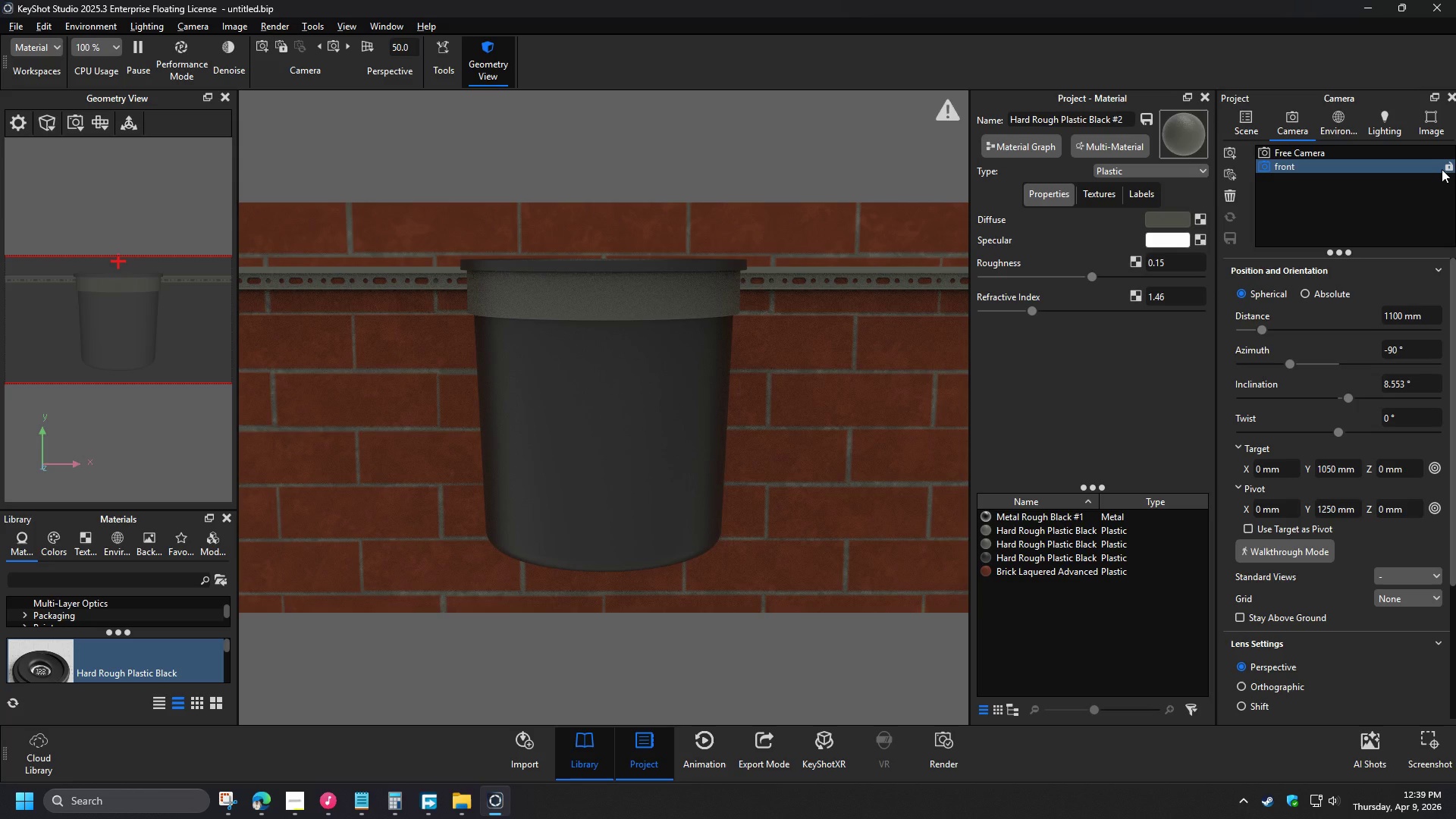 
key(NumpadEnter)
 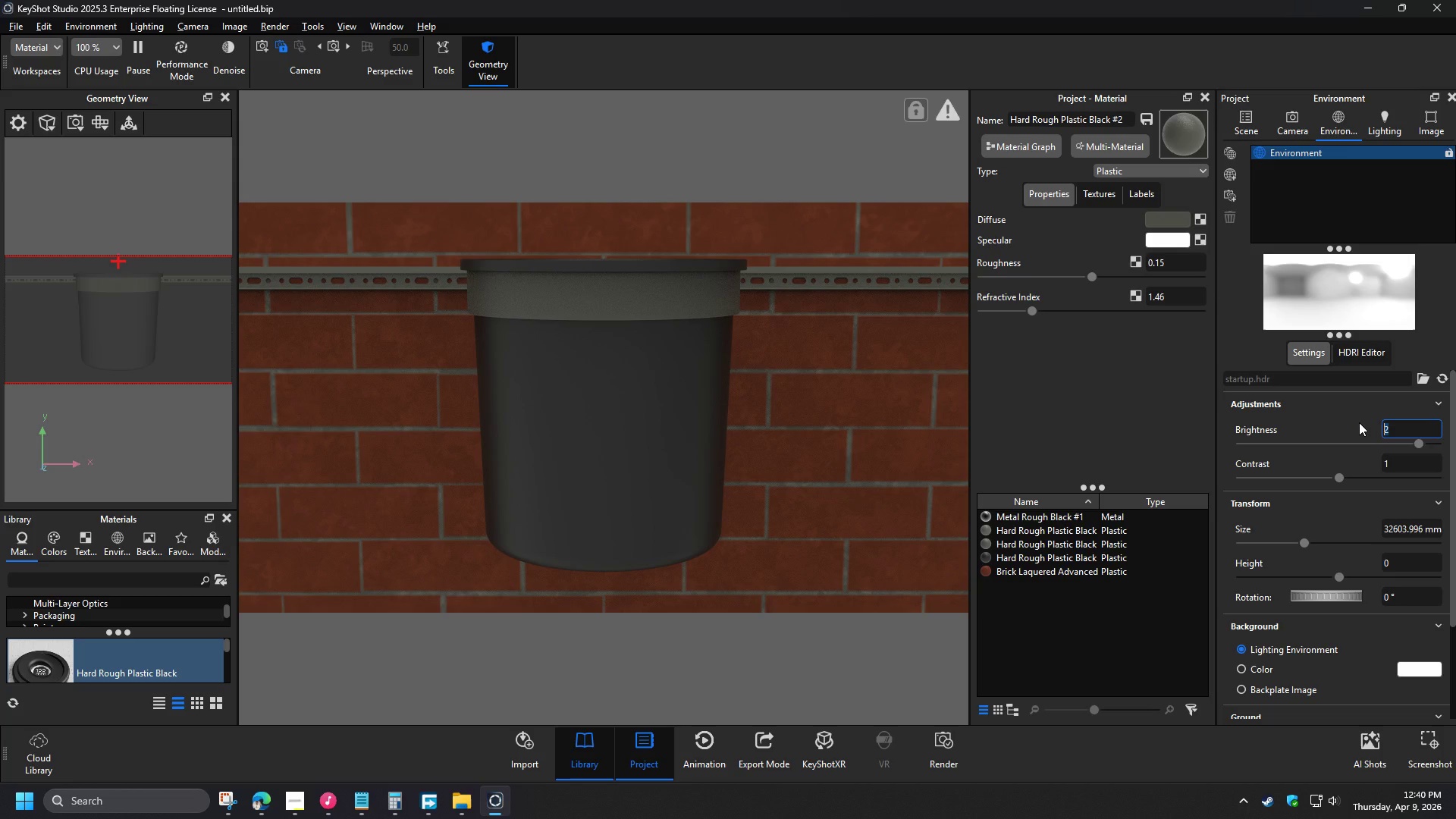 
wait(6.06)
 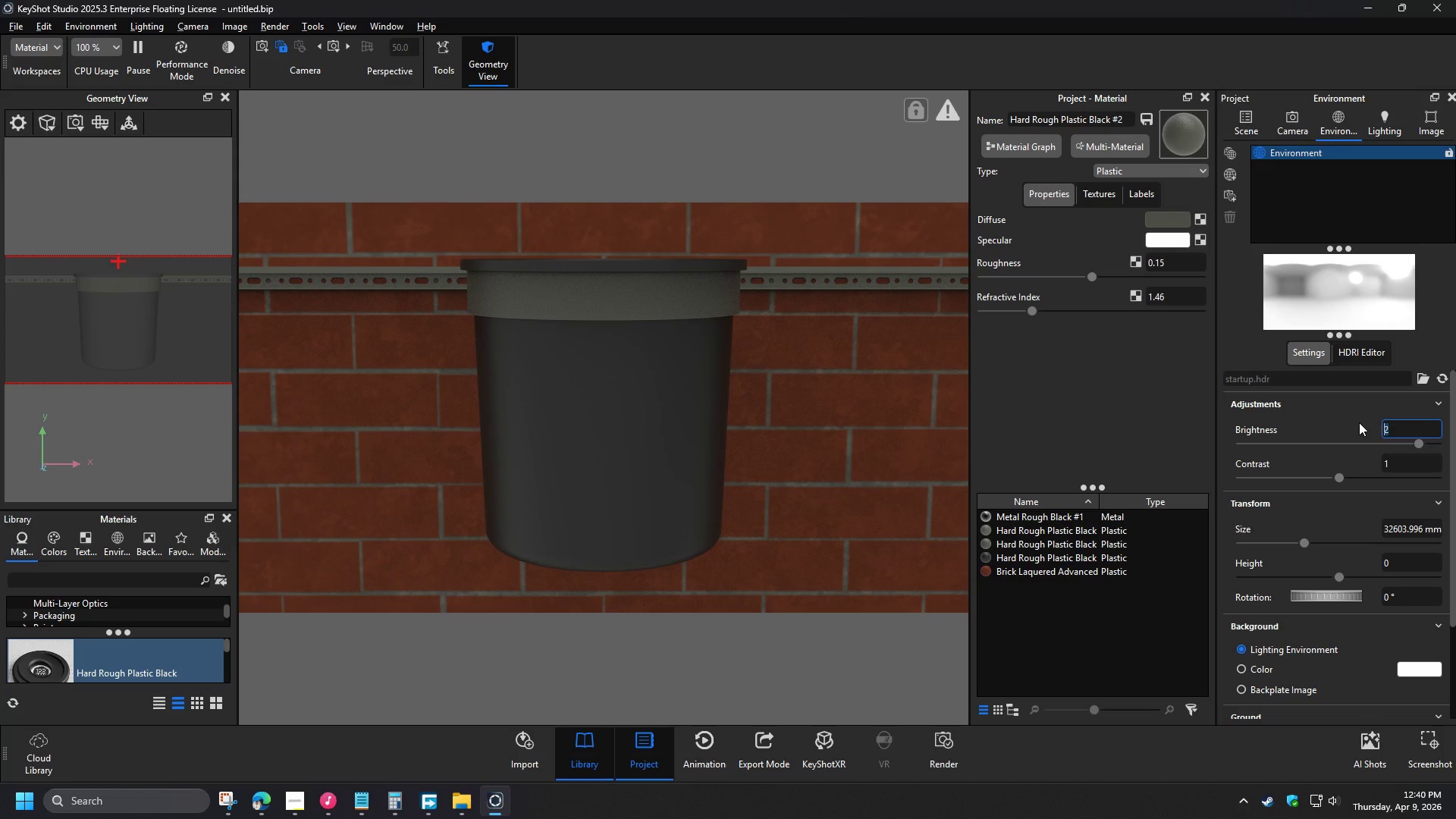 
key(Numpad3)
 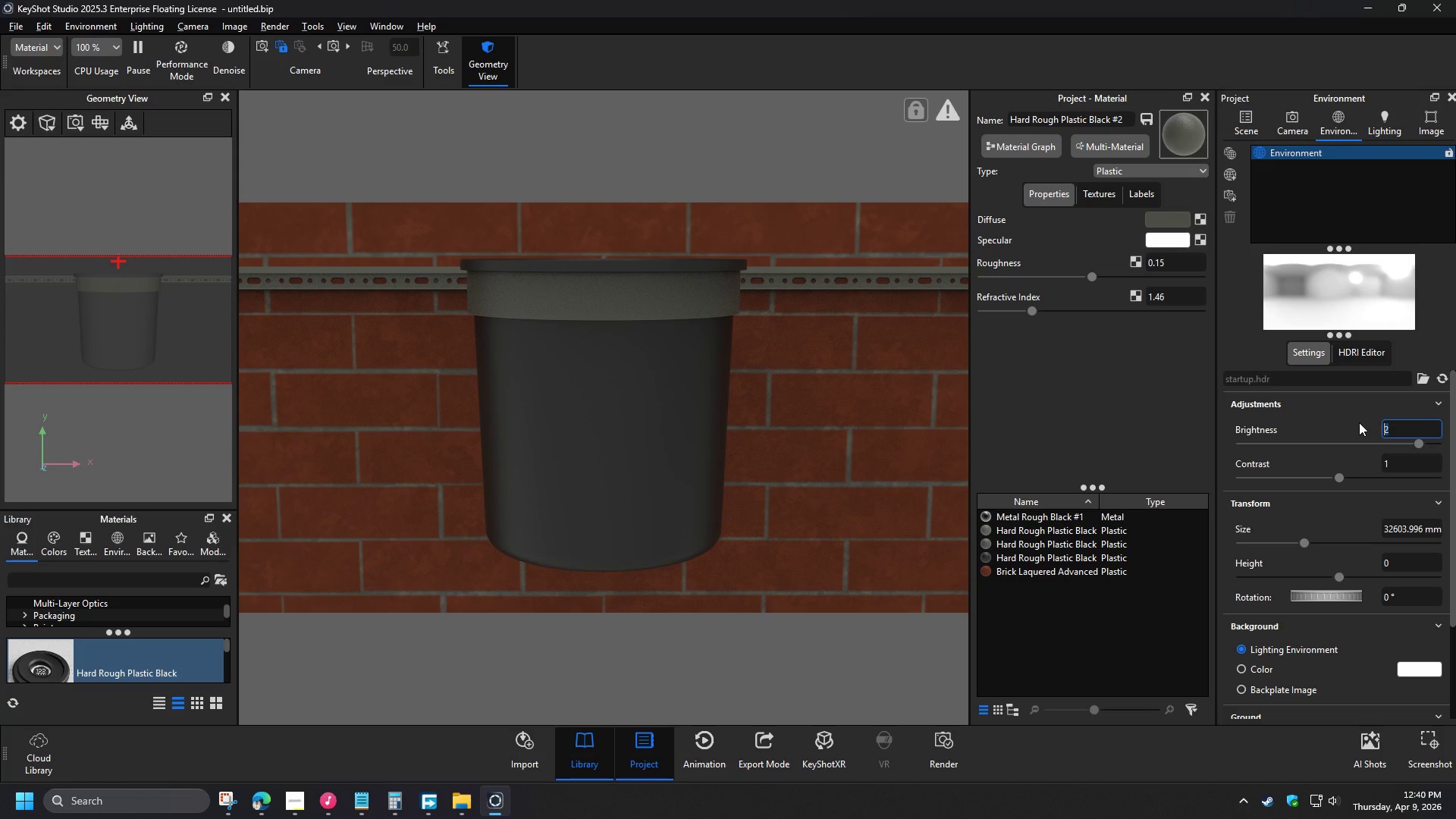 
key(NumpadEnter)
 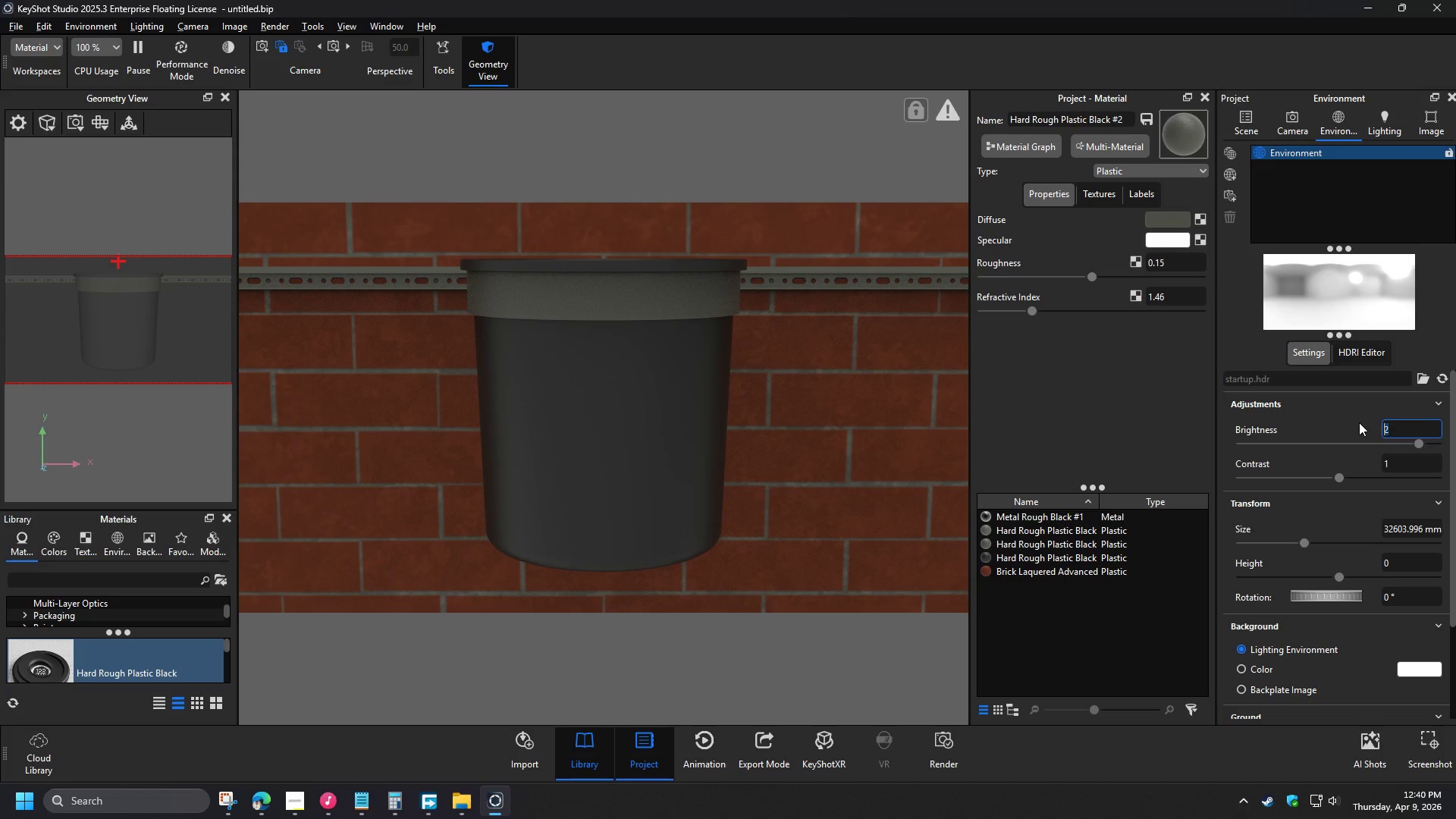 
key(Numpad2)
 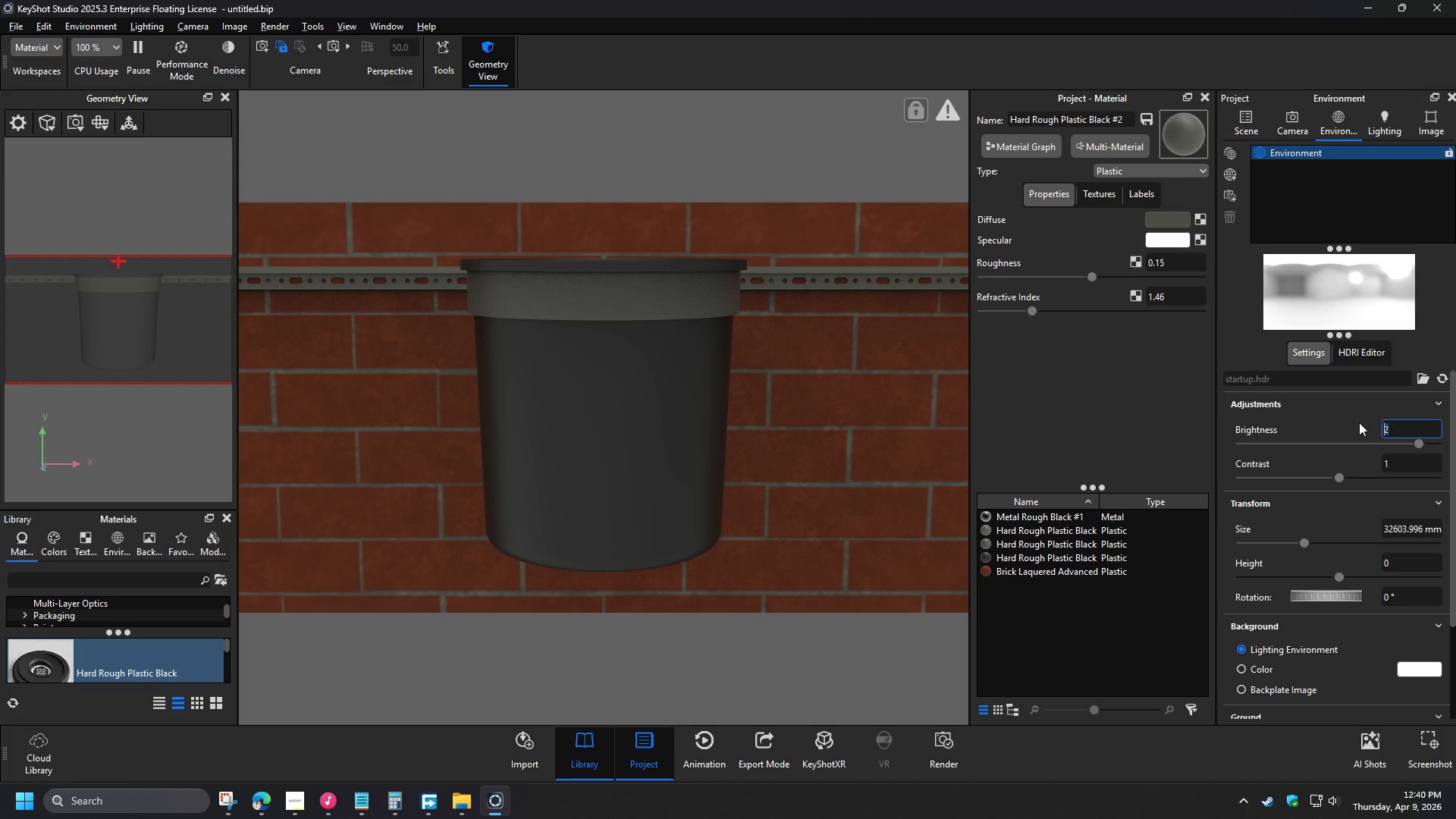 
key(NumpadDecimal)
 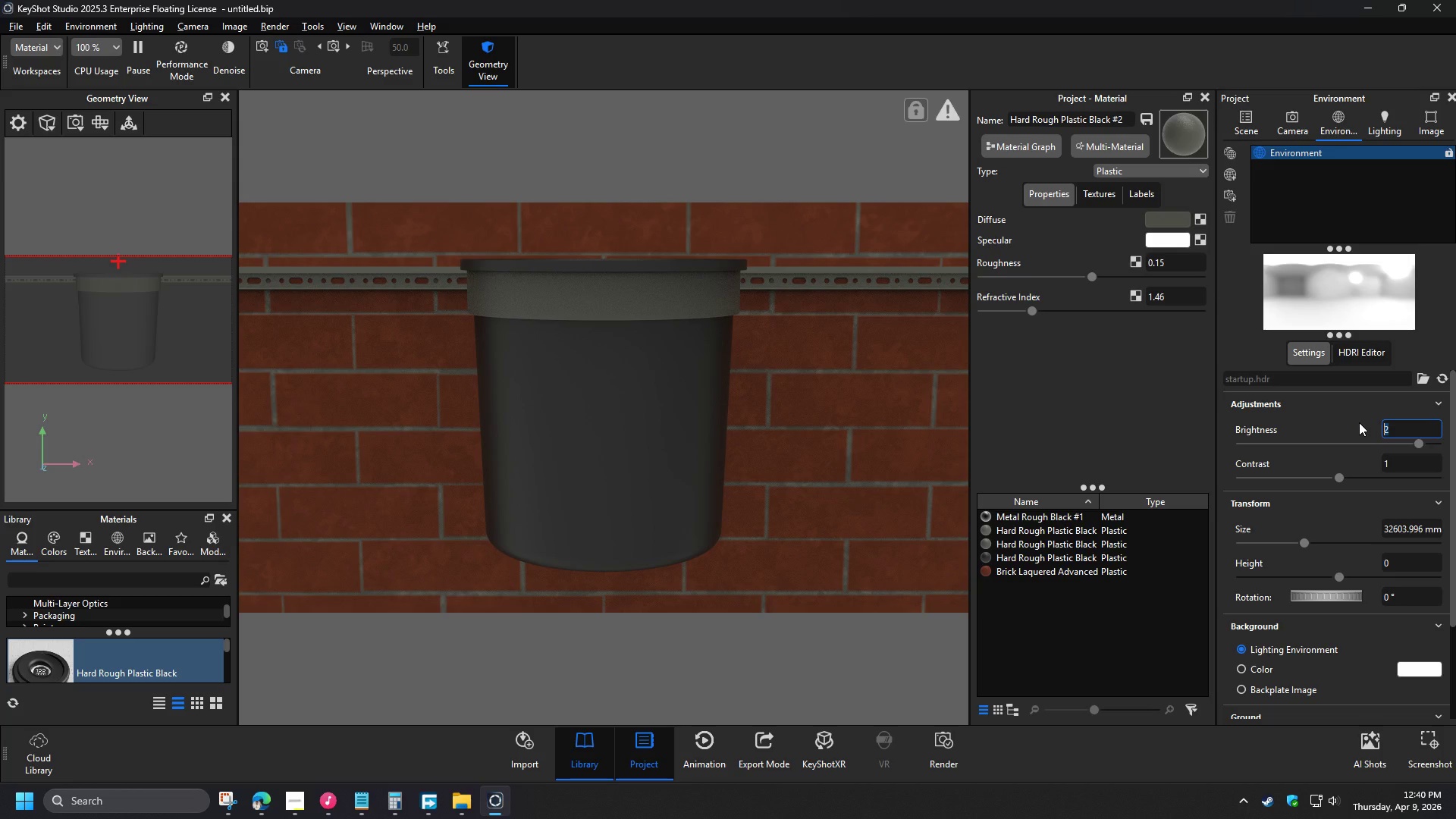 
key(Numpad5)
 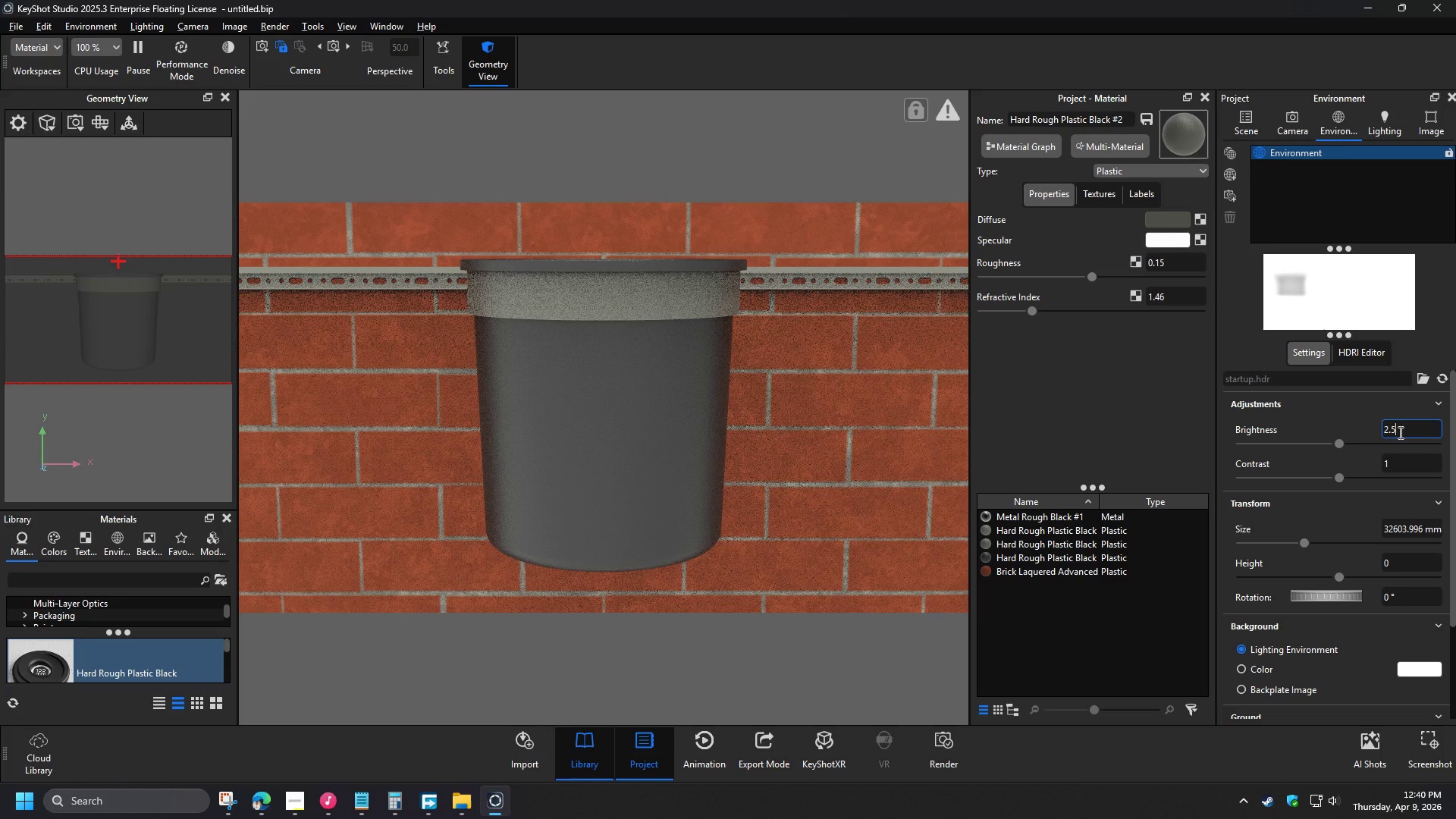 
key(NumpadEnter)
 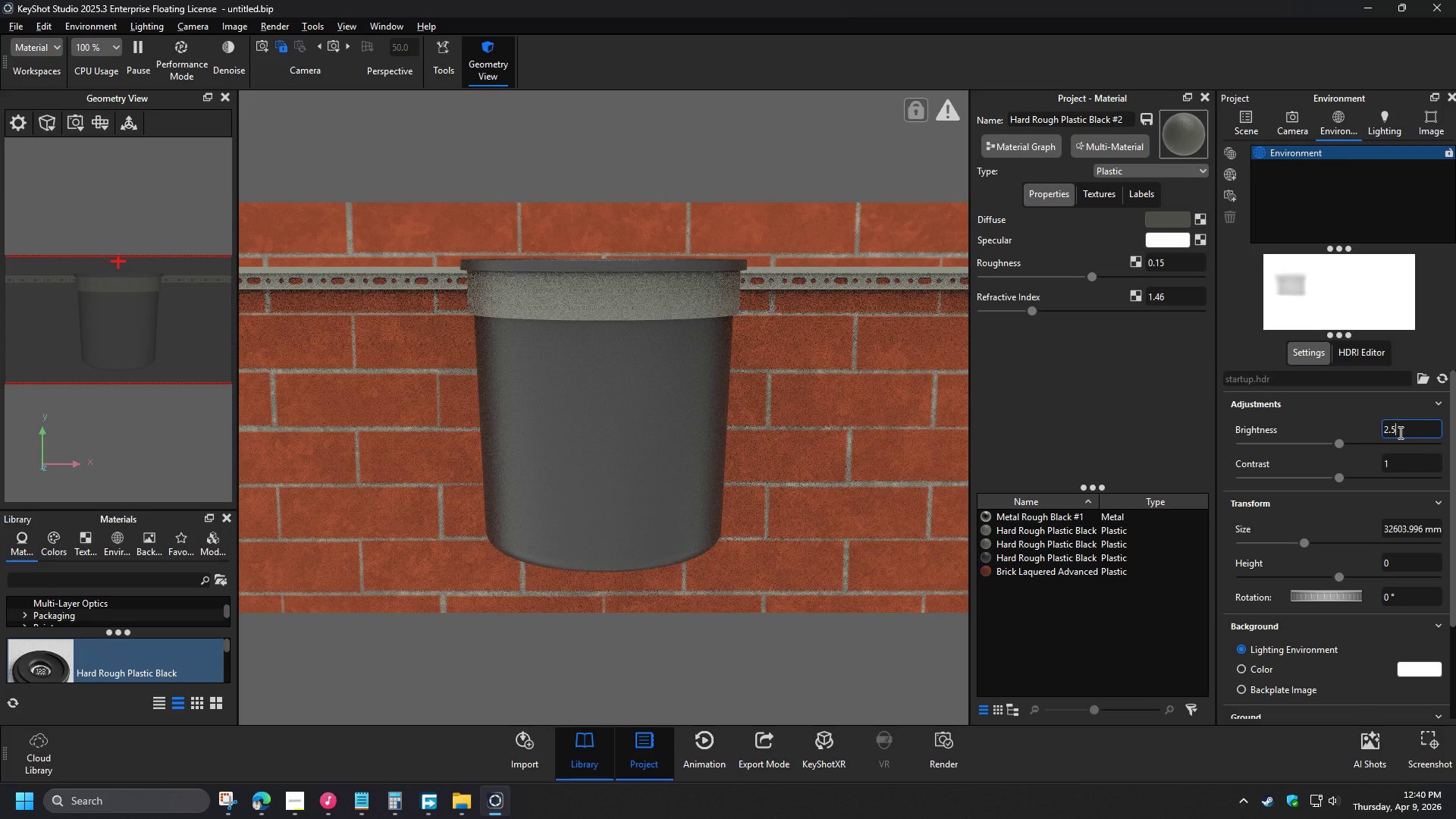 
wait(12.3)
 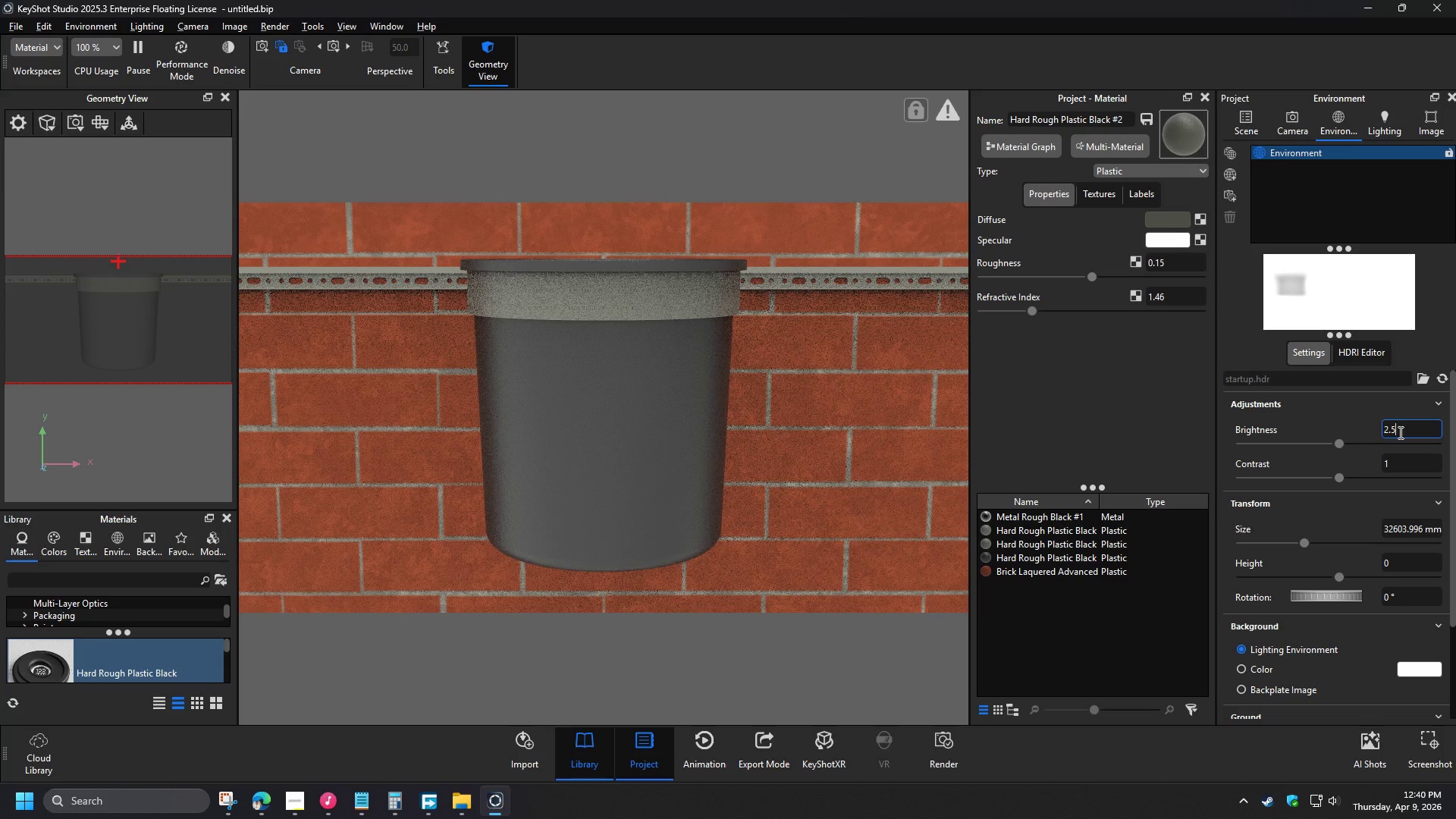 
left_click([947, 111])
 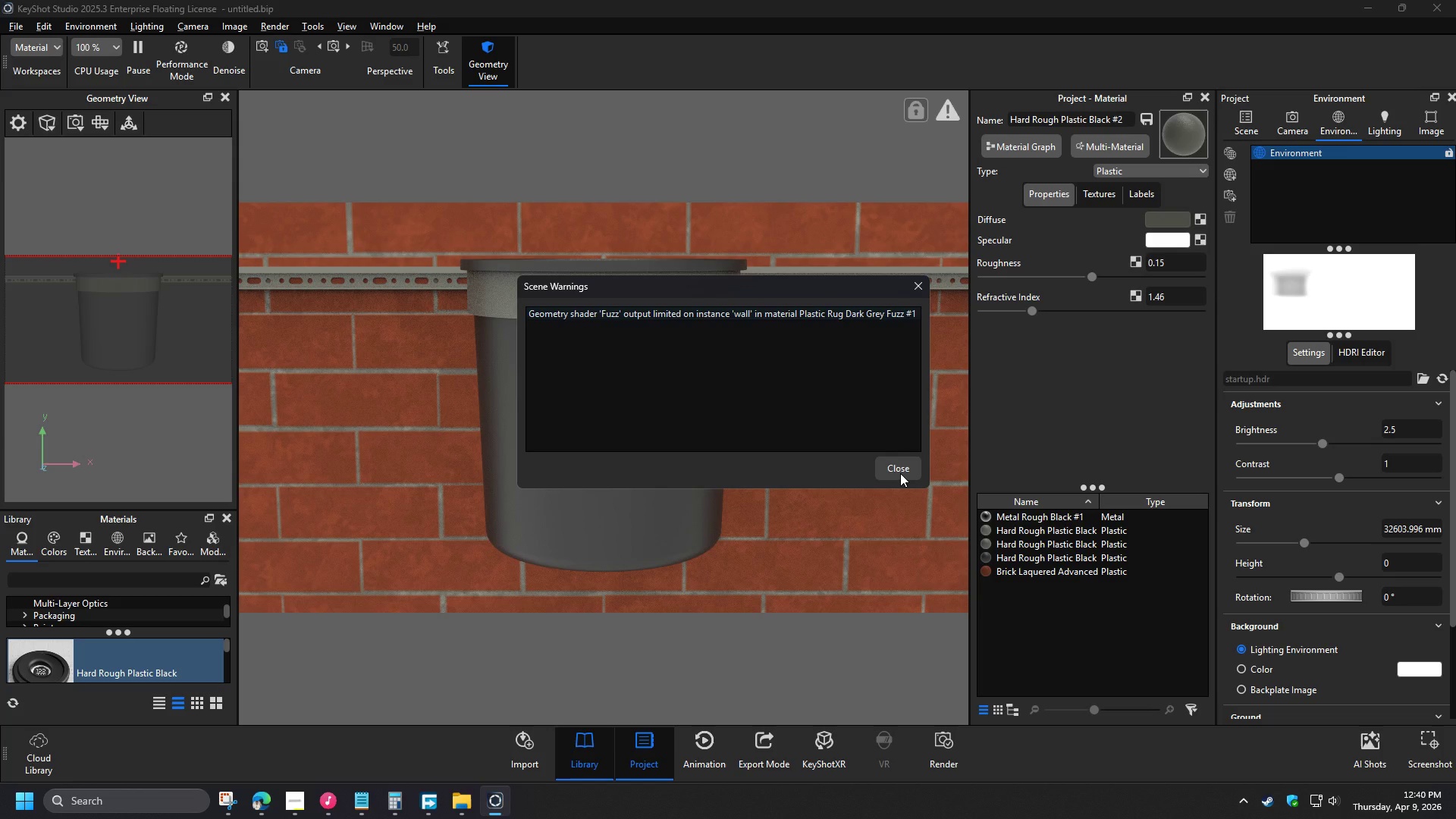 
wait(5.45)
 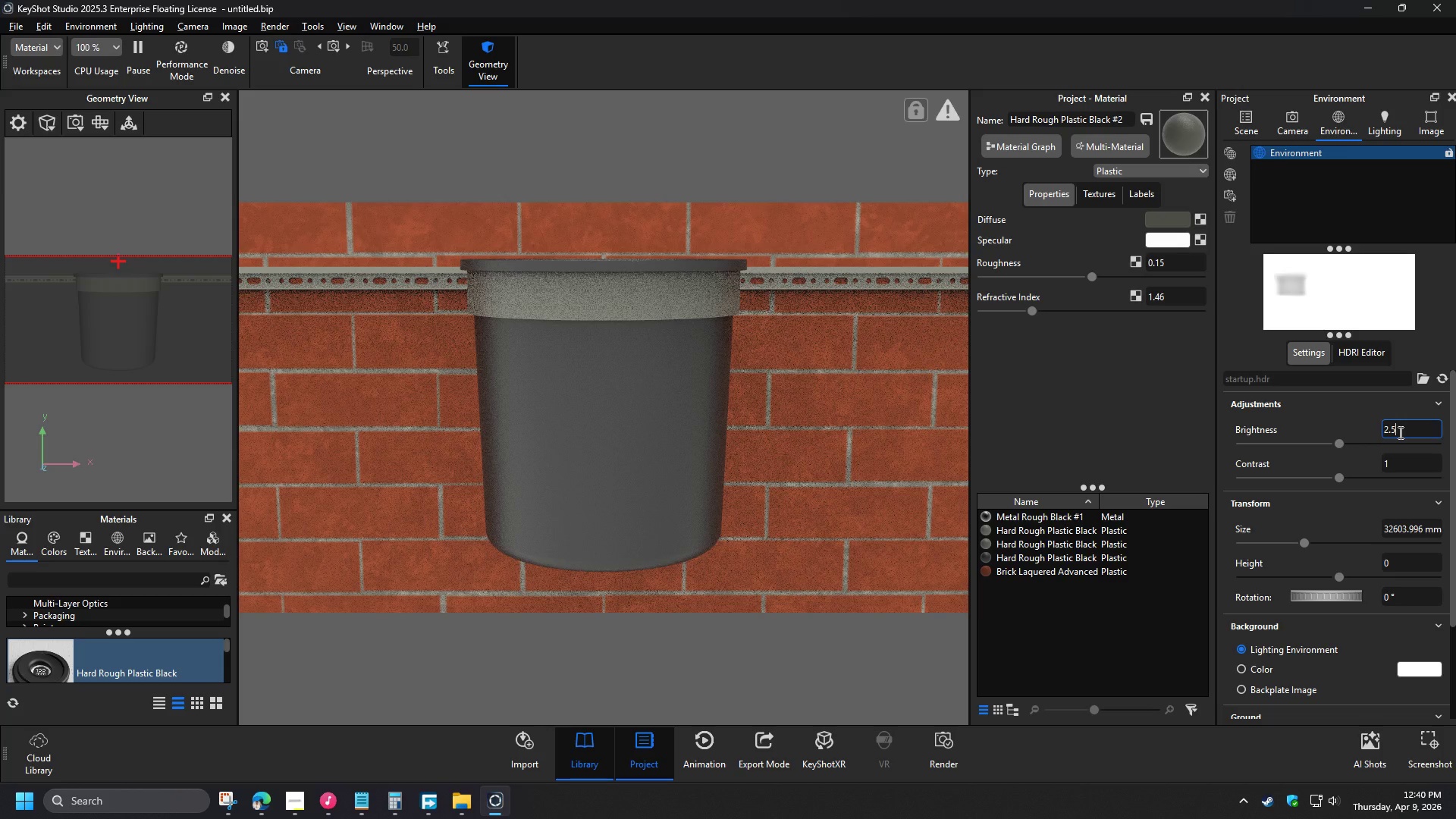 
left_click([900, 473])
 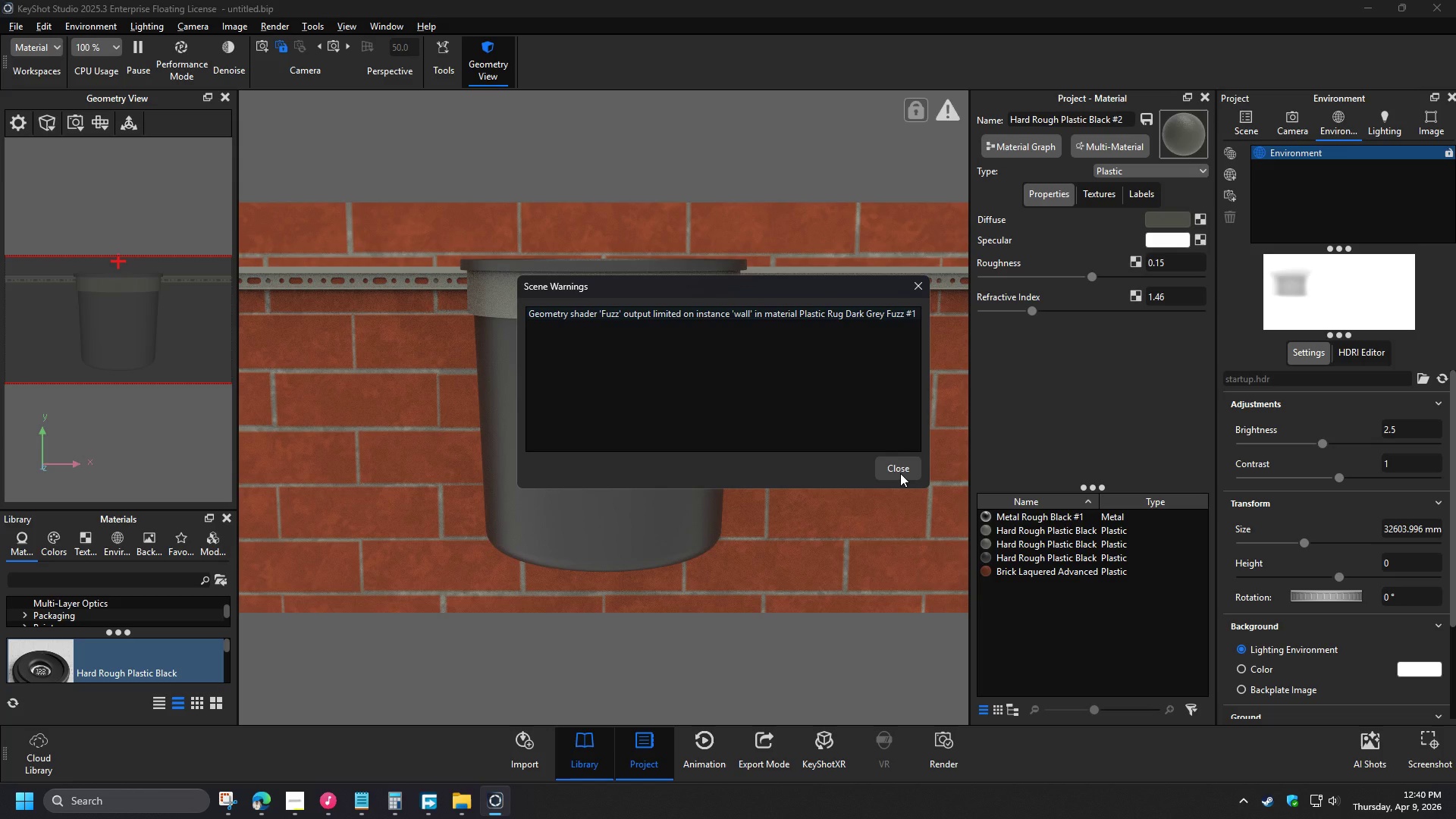 
left_click([943, 118])
 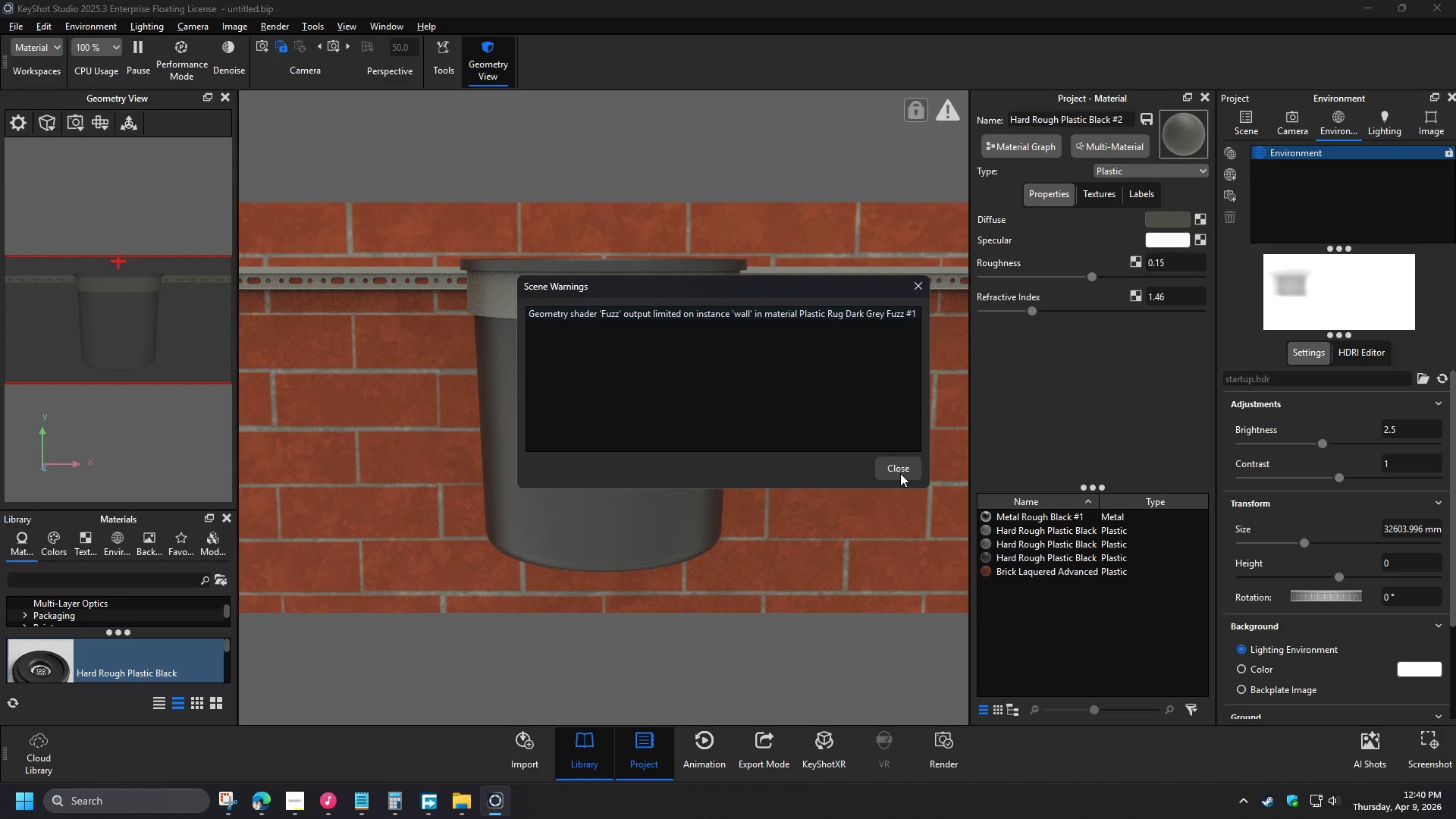 
left_click([910, 471])
 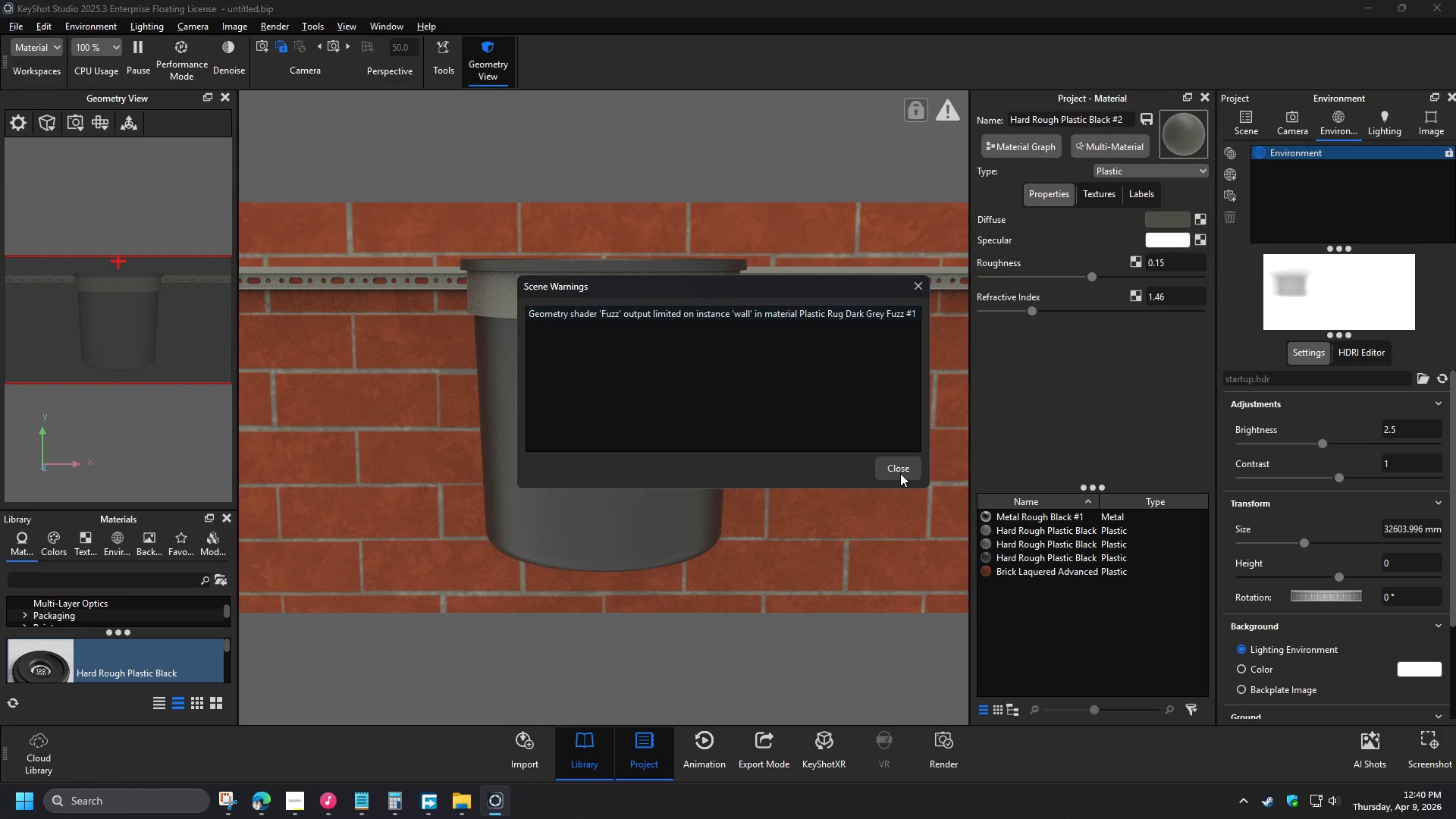 
wait(8.02)
 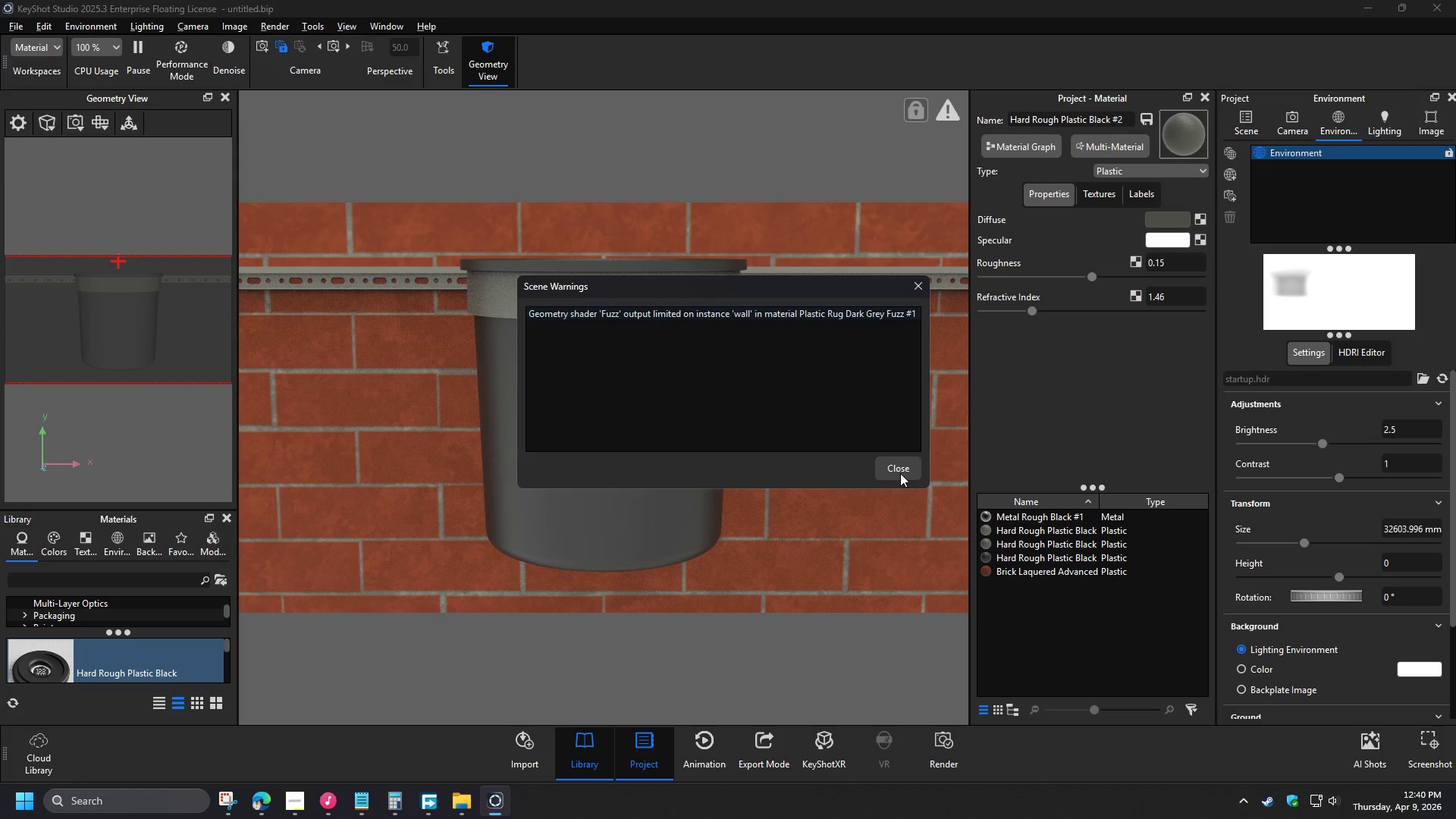 
left_click([944, 748])
 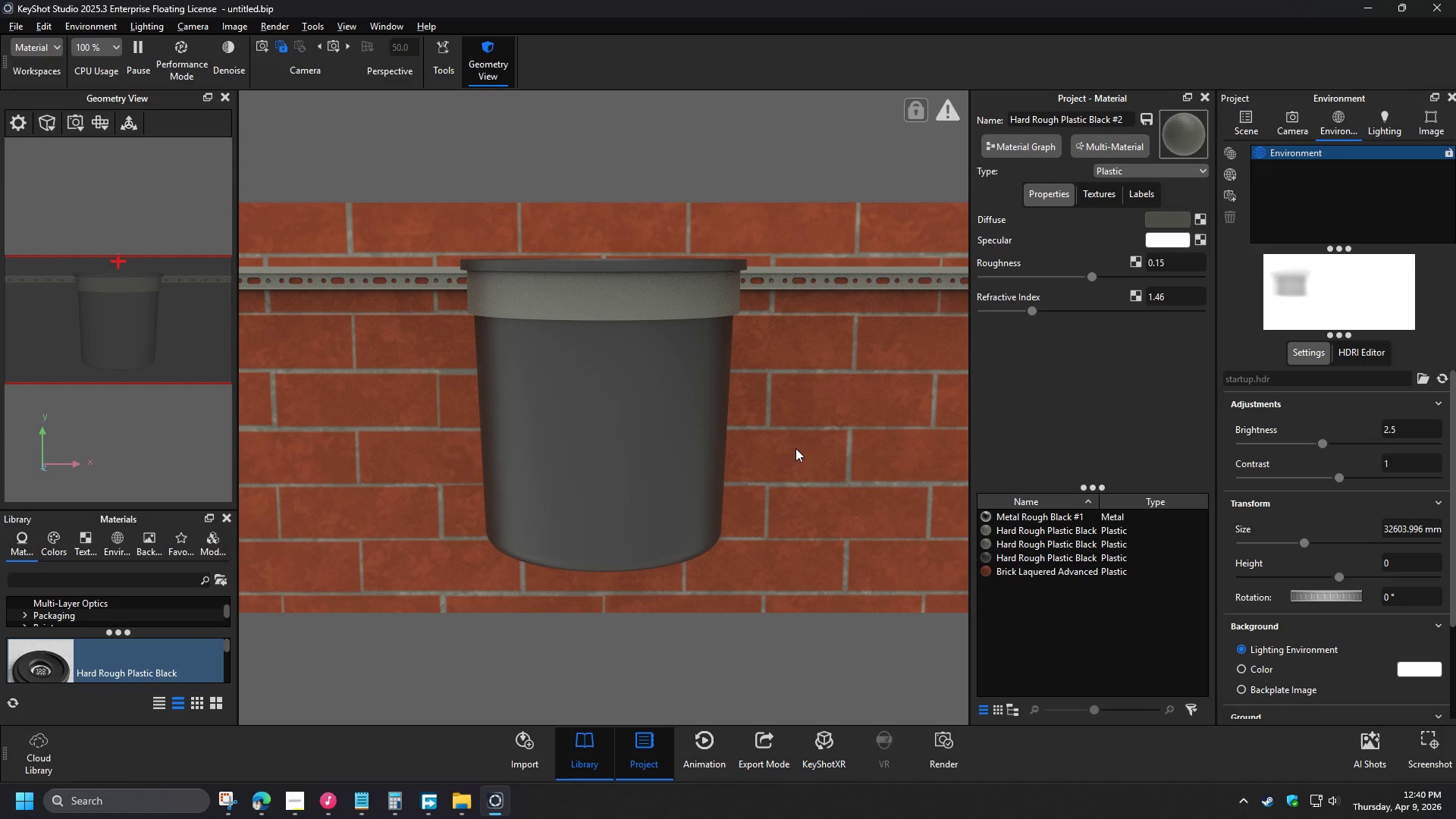 
left_click([1082, 690])
 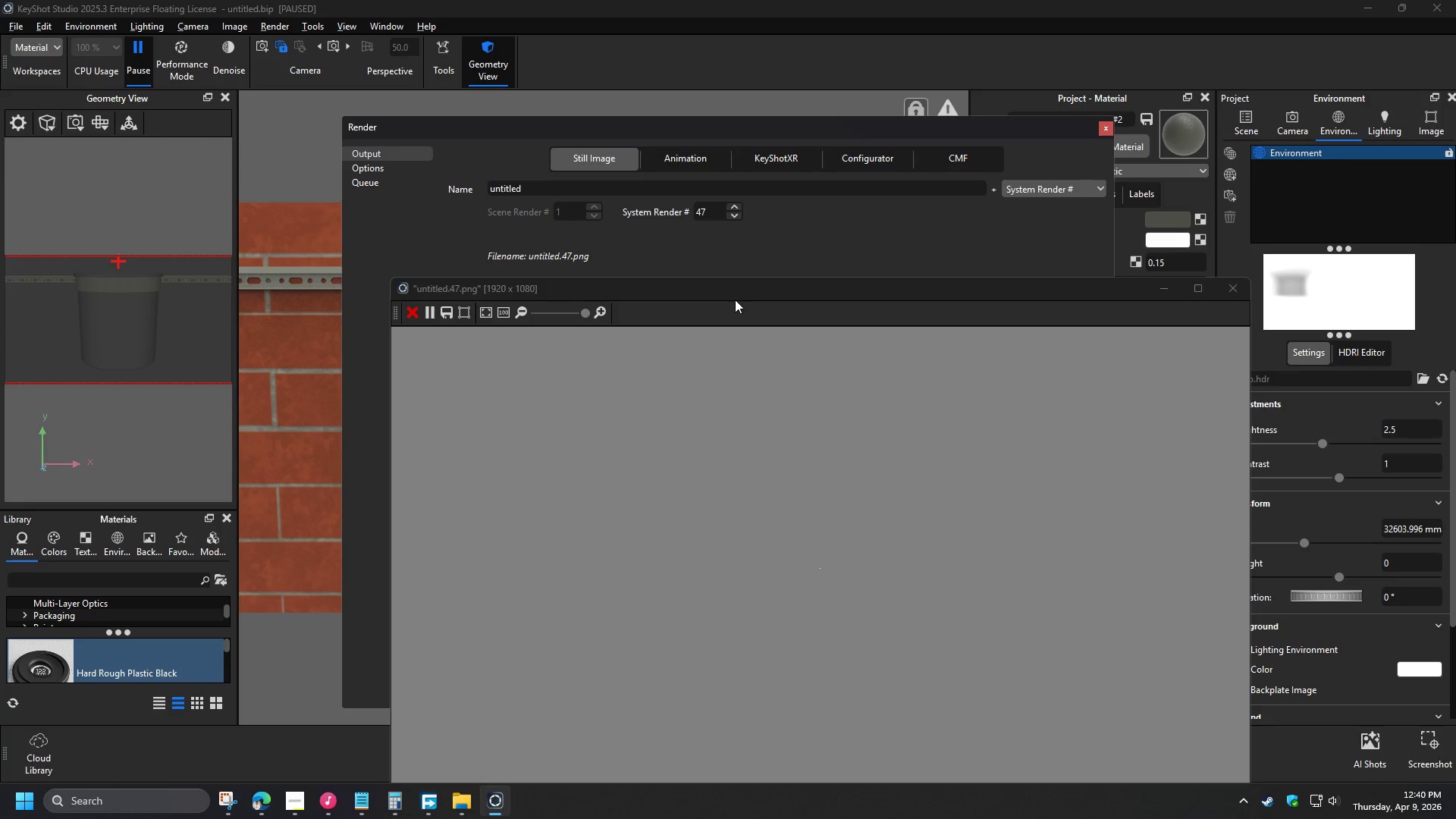 
left_click_drag(start_coordinate=[742, 294], to_coordinate=[582, 206])
 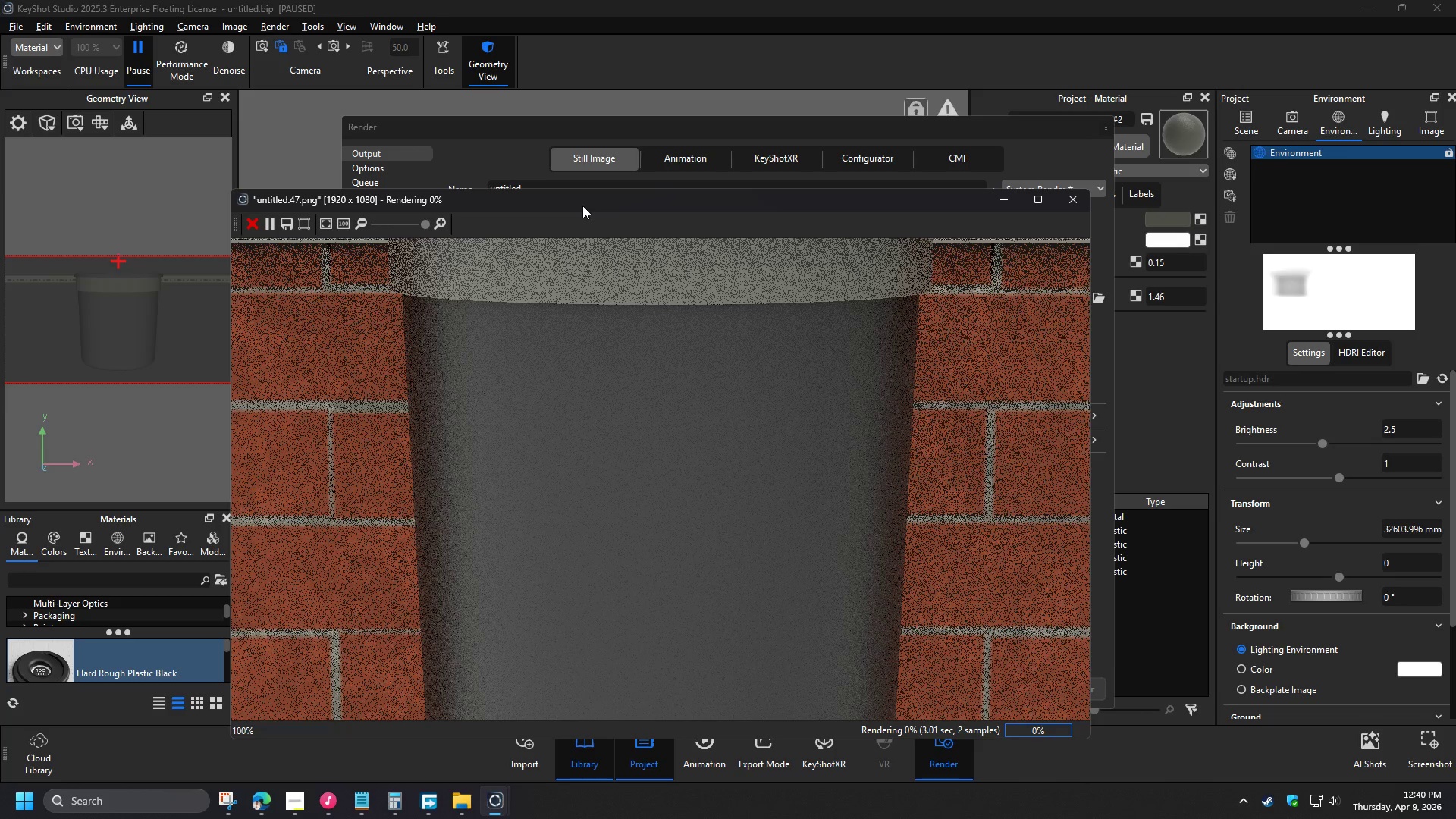 
scroll: coordinate [670, 441], scroll_direction: down, amount: 15.0
 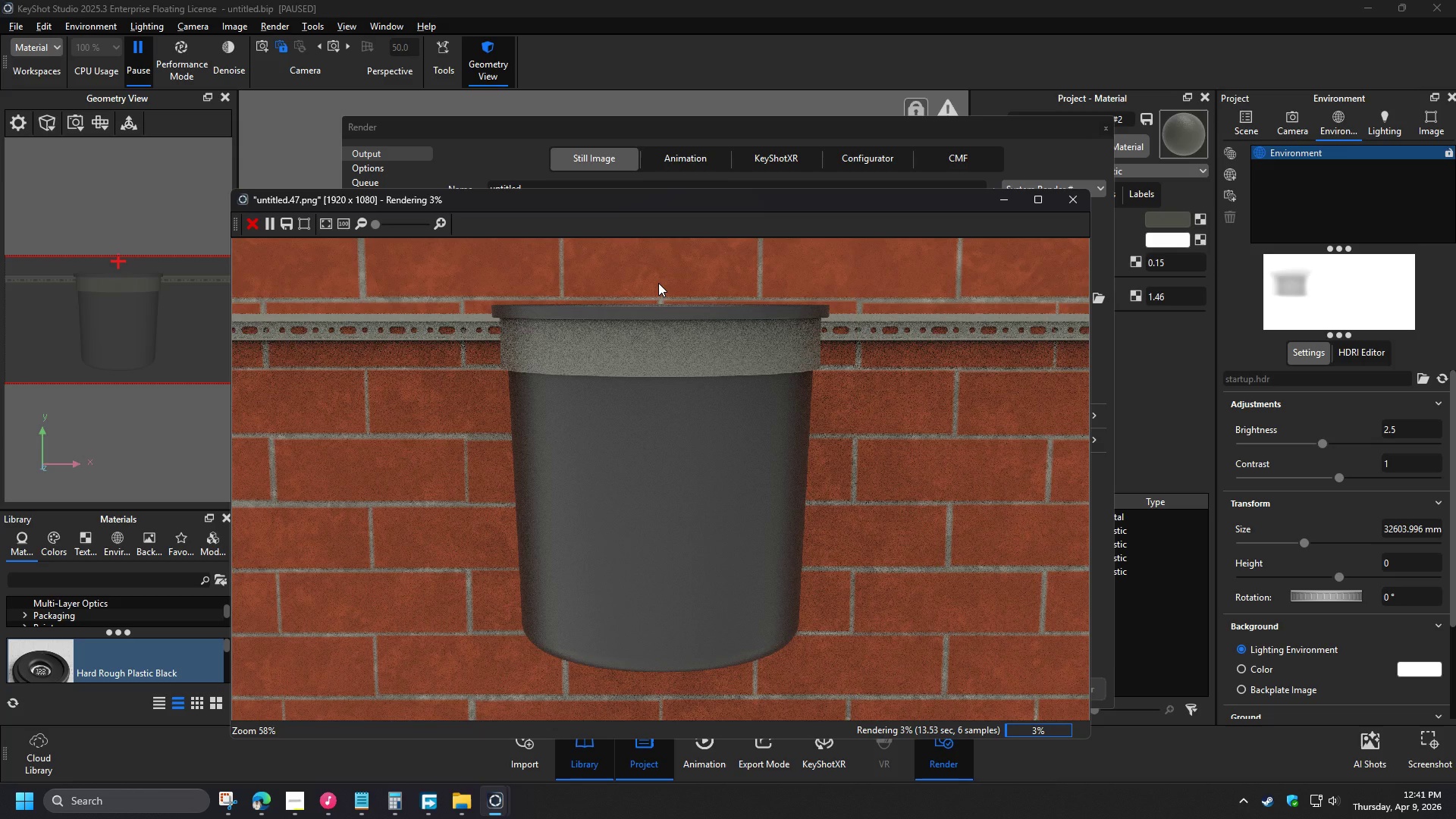 
wait(11.08)
 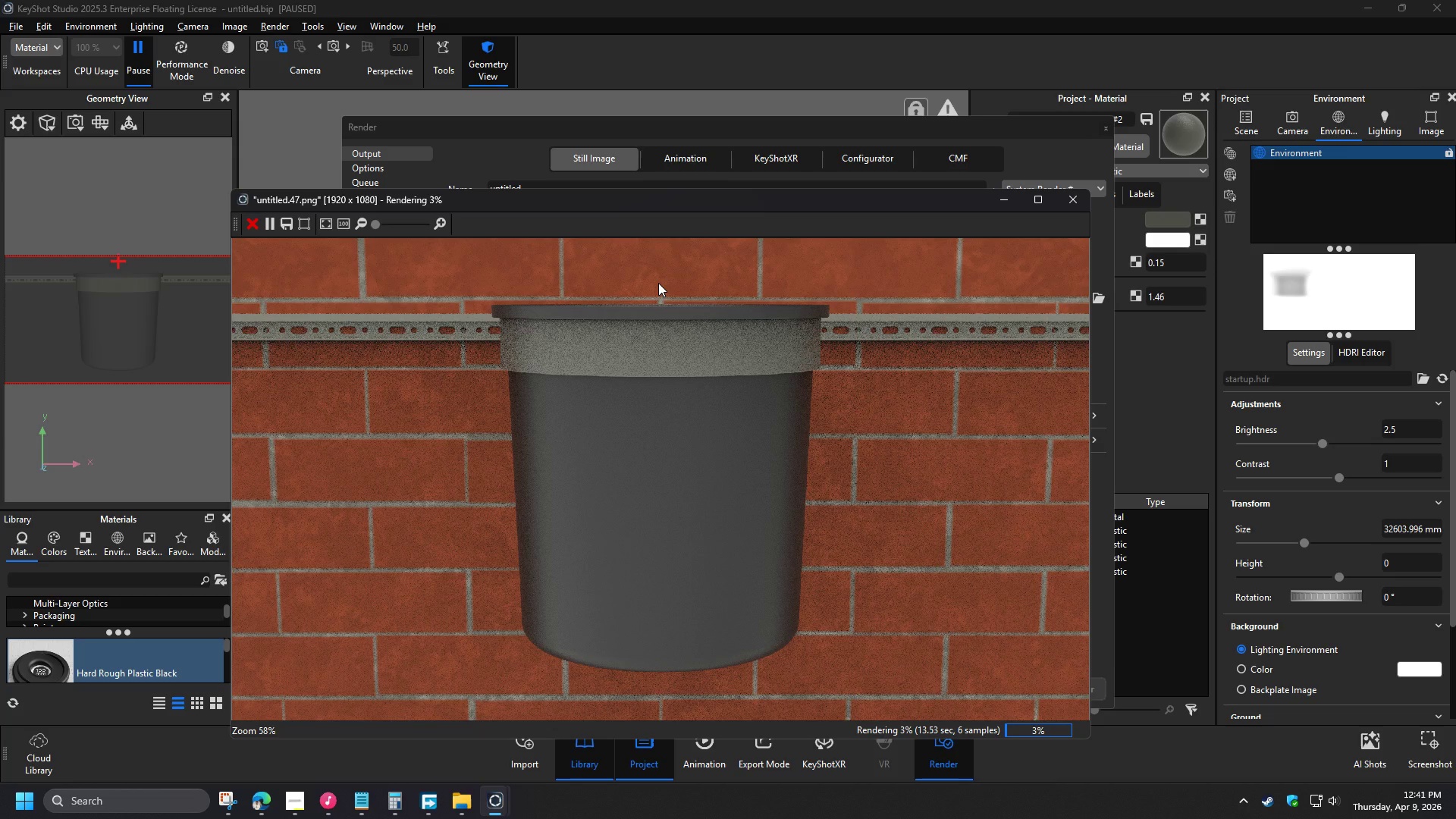 
left_click([303, 808])